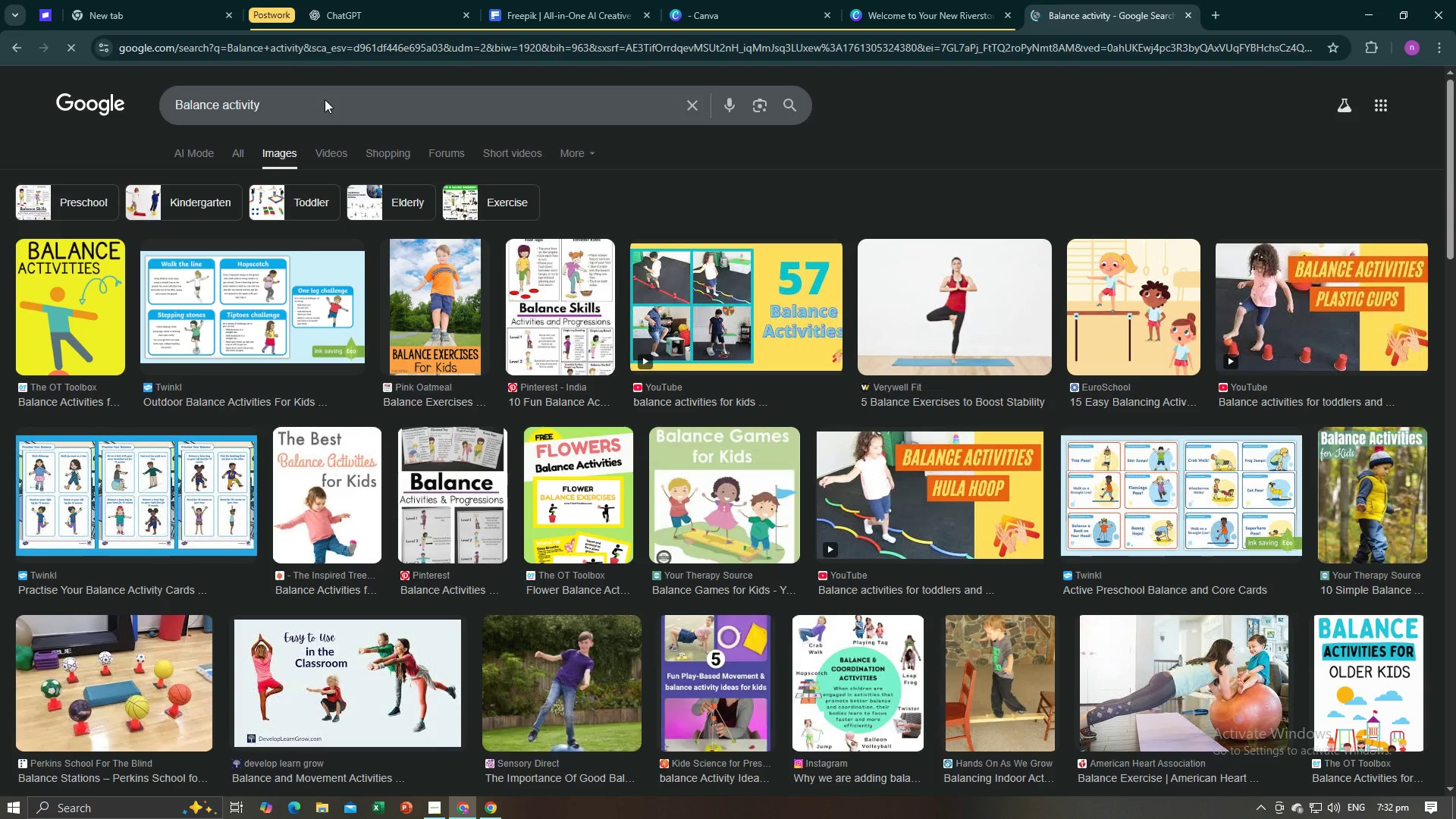 
left_click([325, 114])
 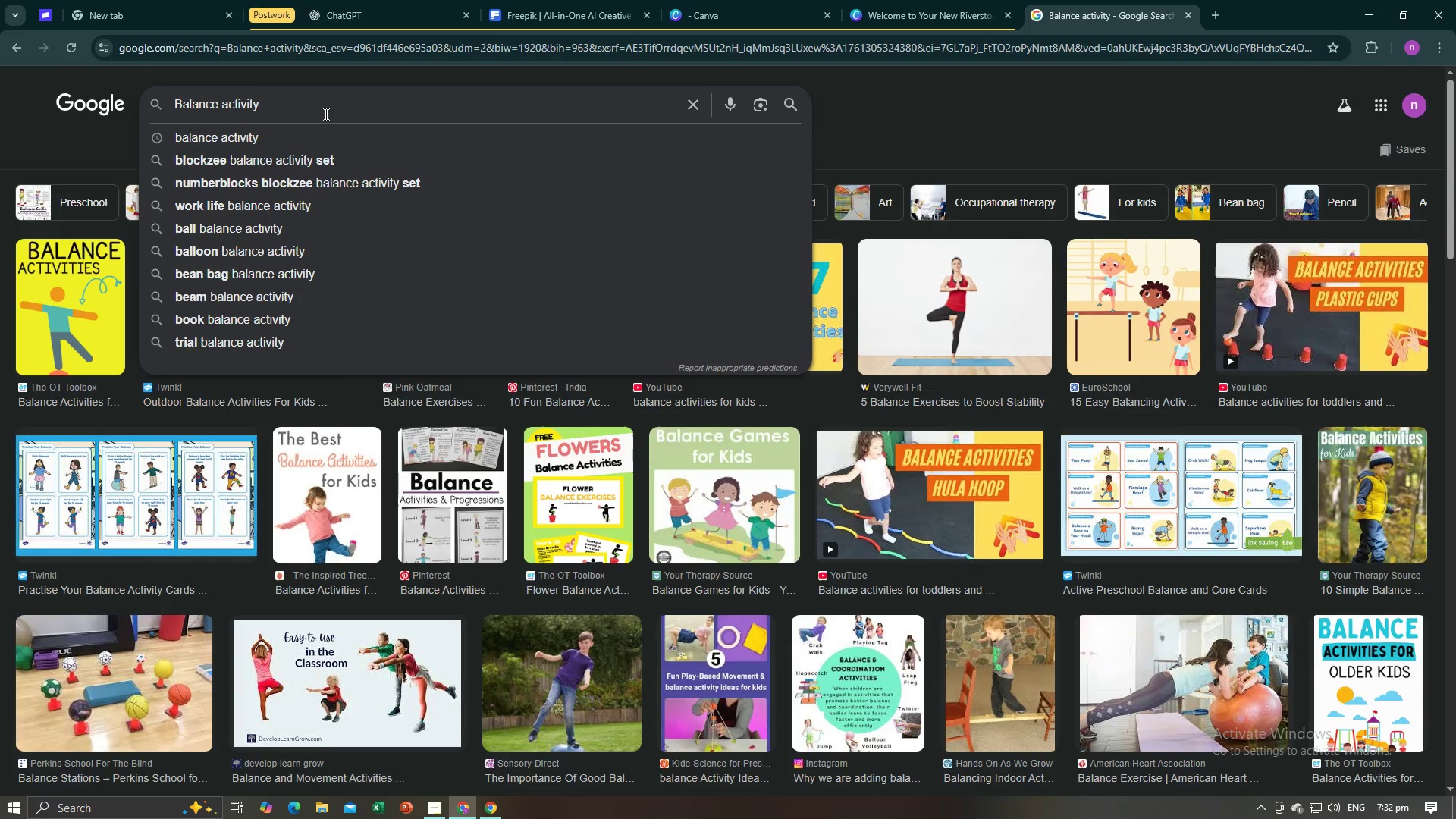 
type( of )
 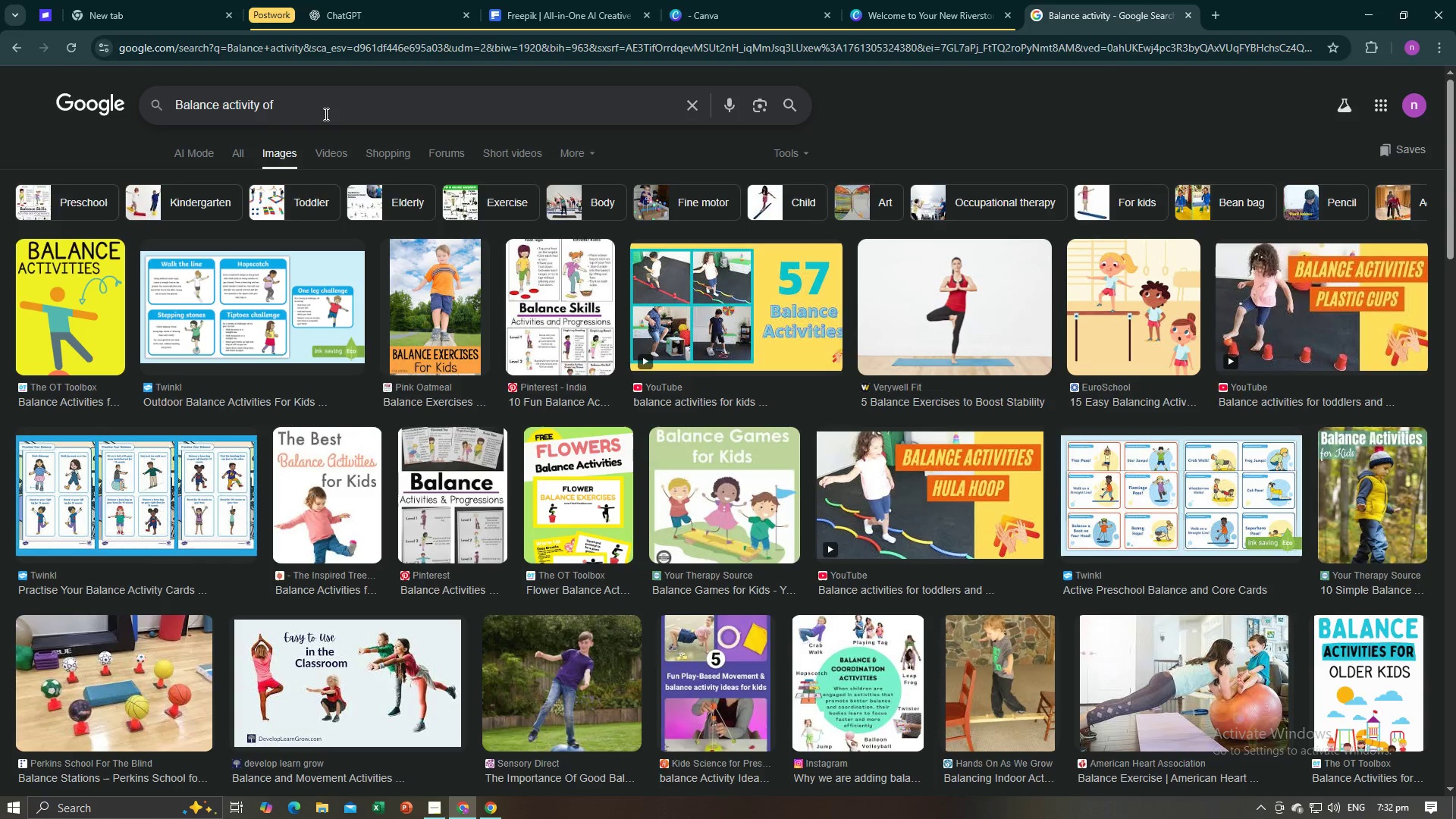 
type(bank)
 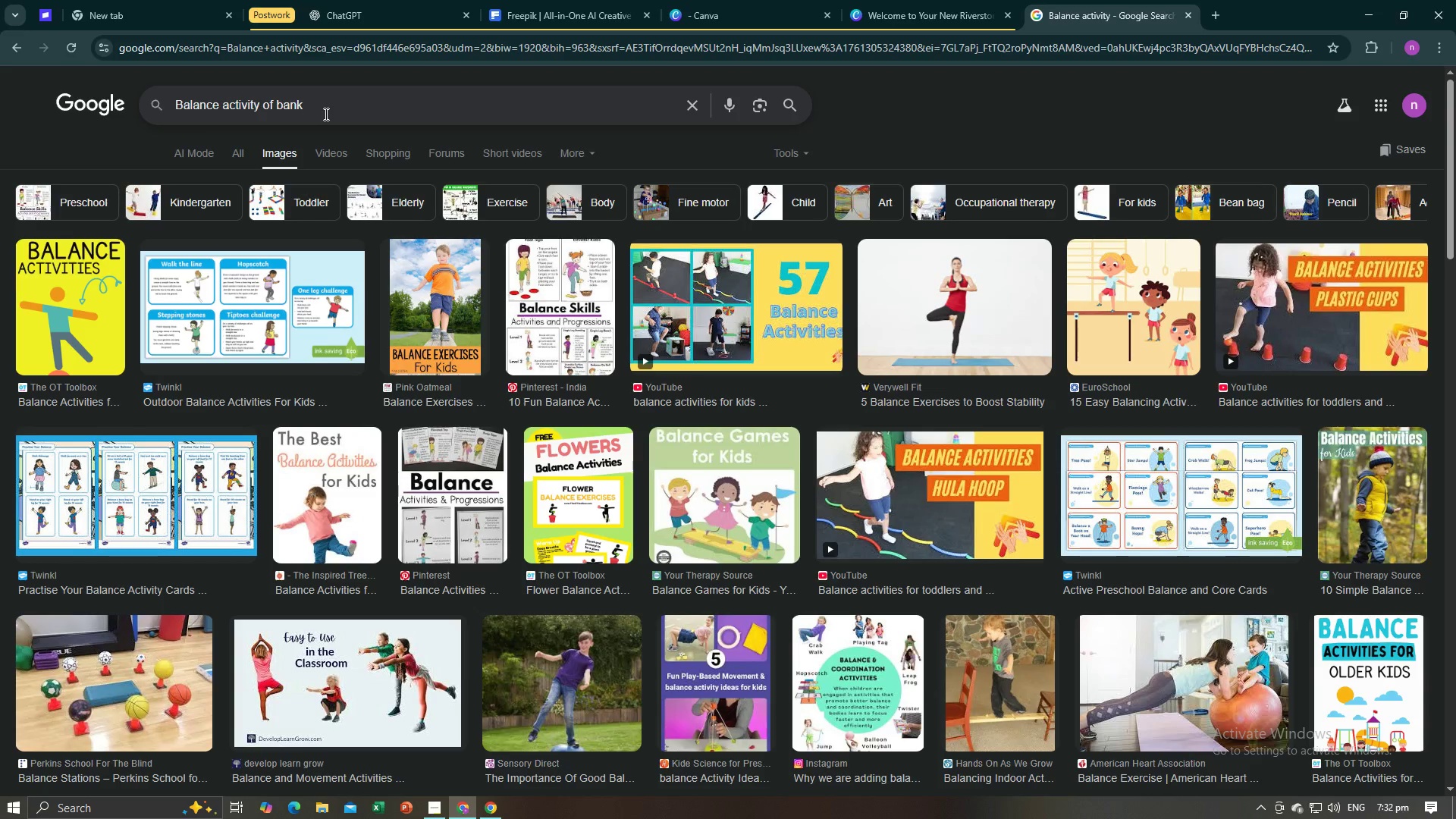 
key(Enter)
 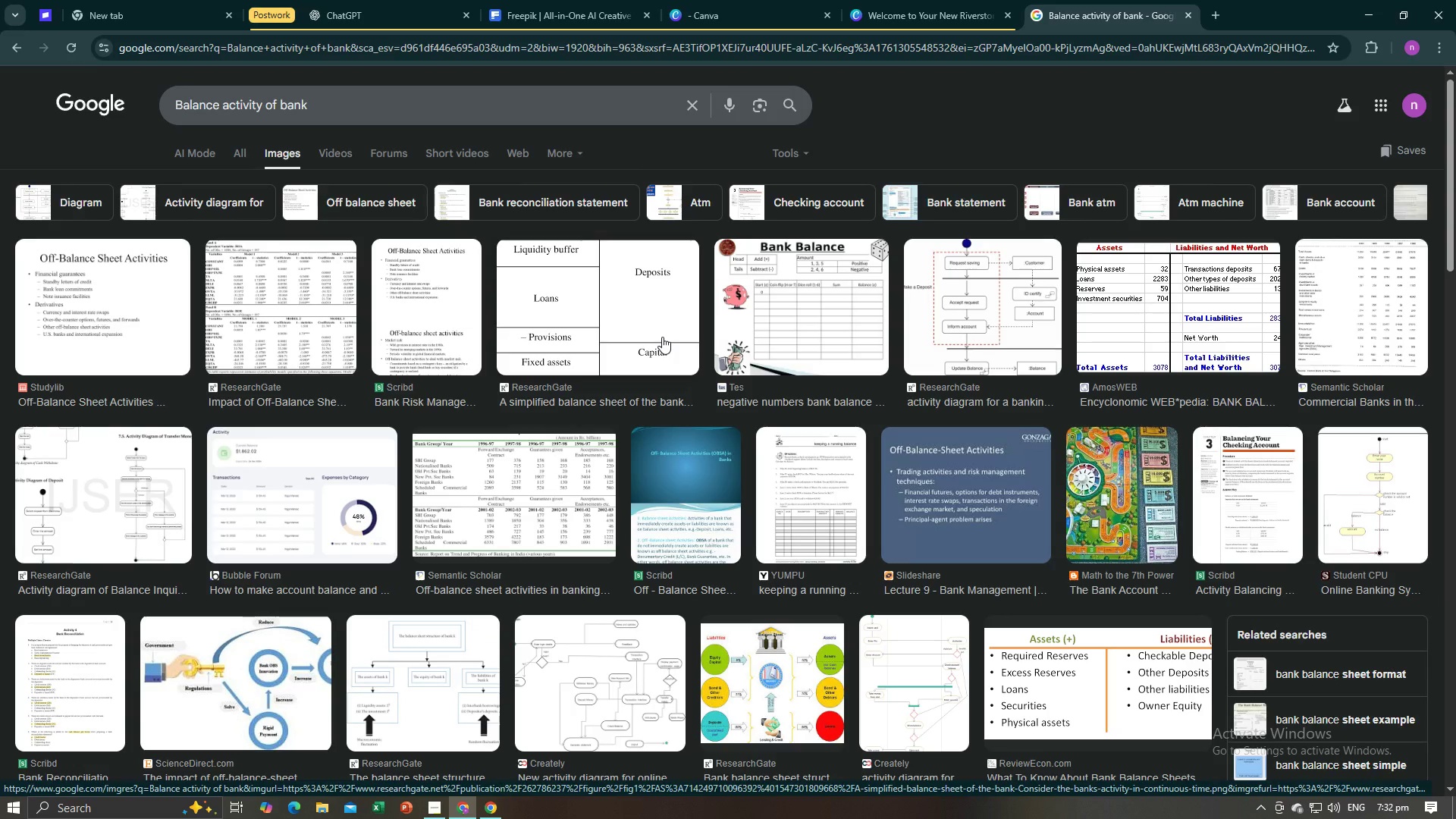 
wait(25.55)
 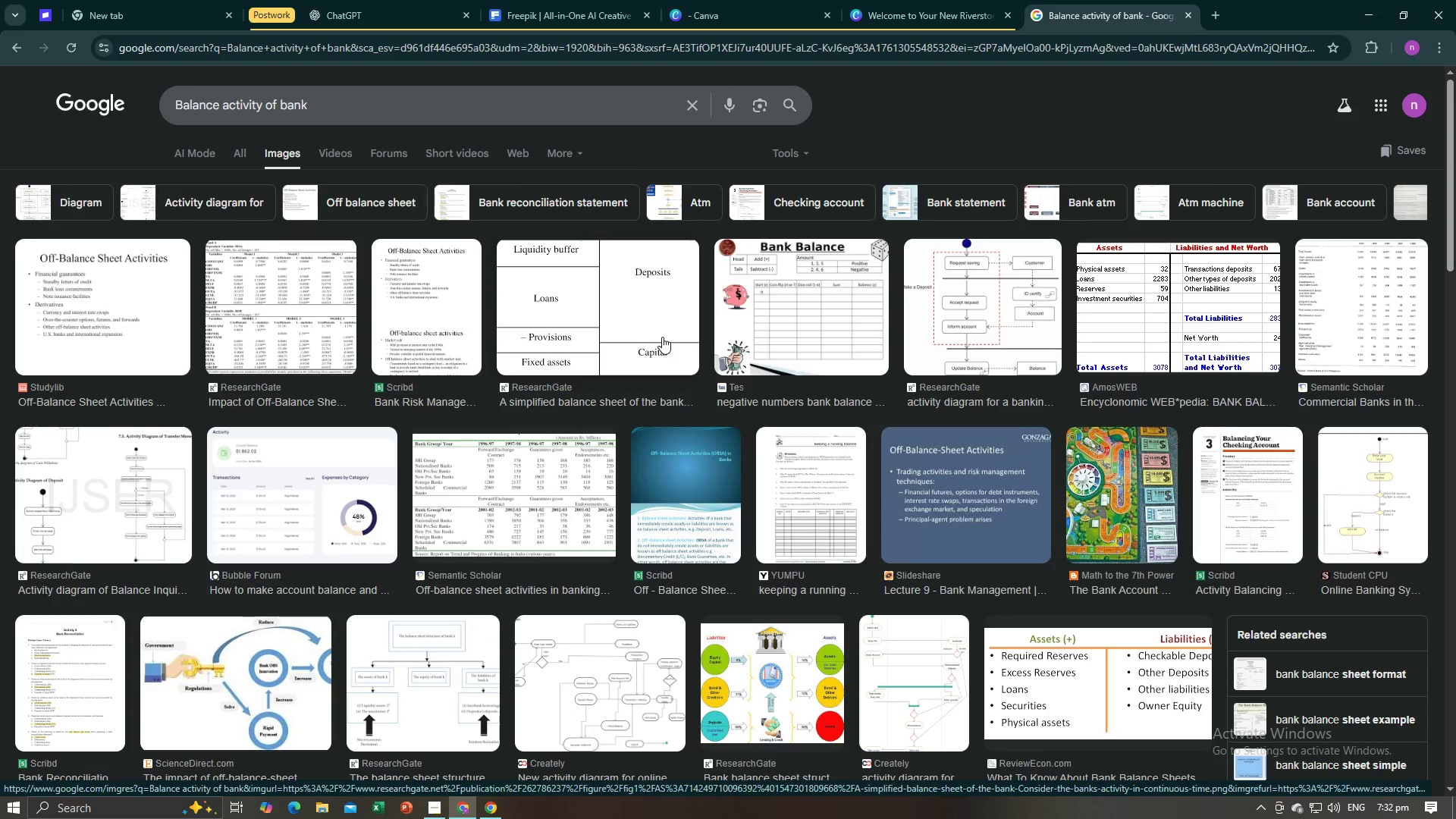 
key(Alt+AltLeft)
 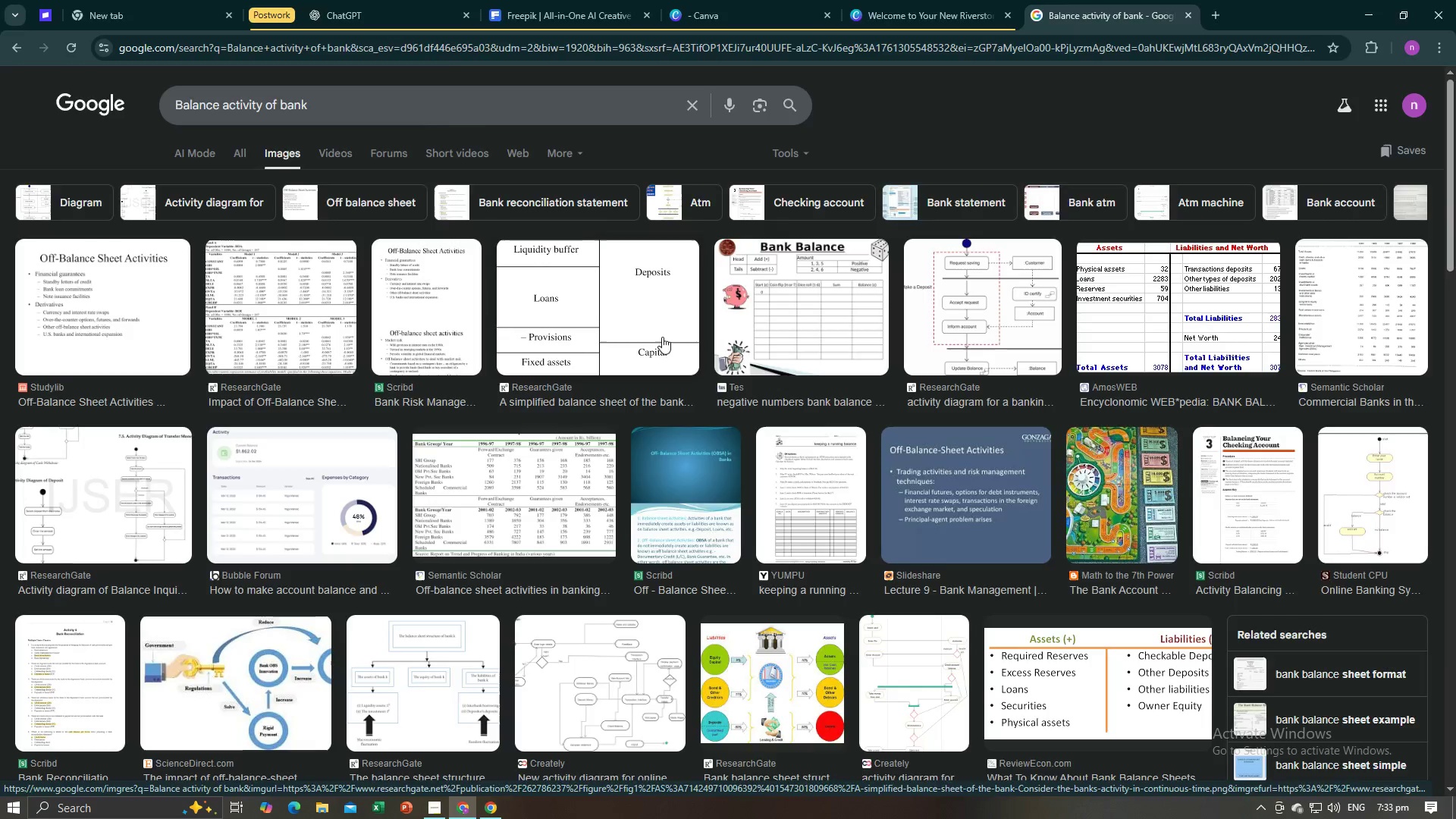 
key(Alt+Tab)
 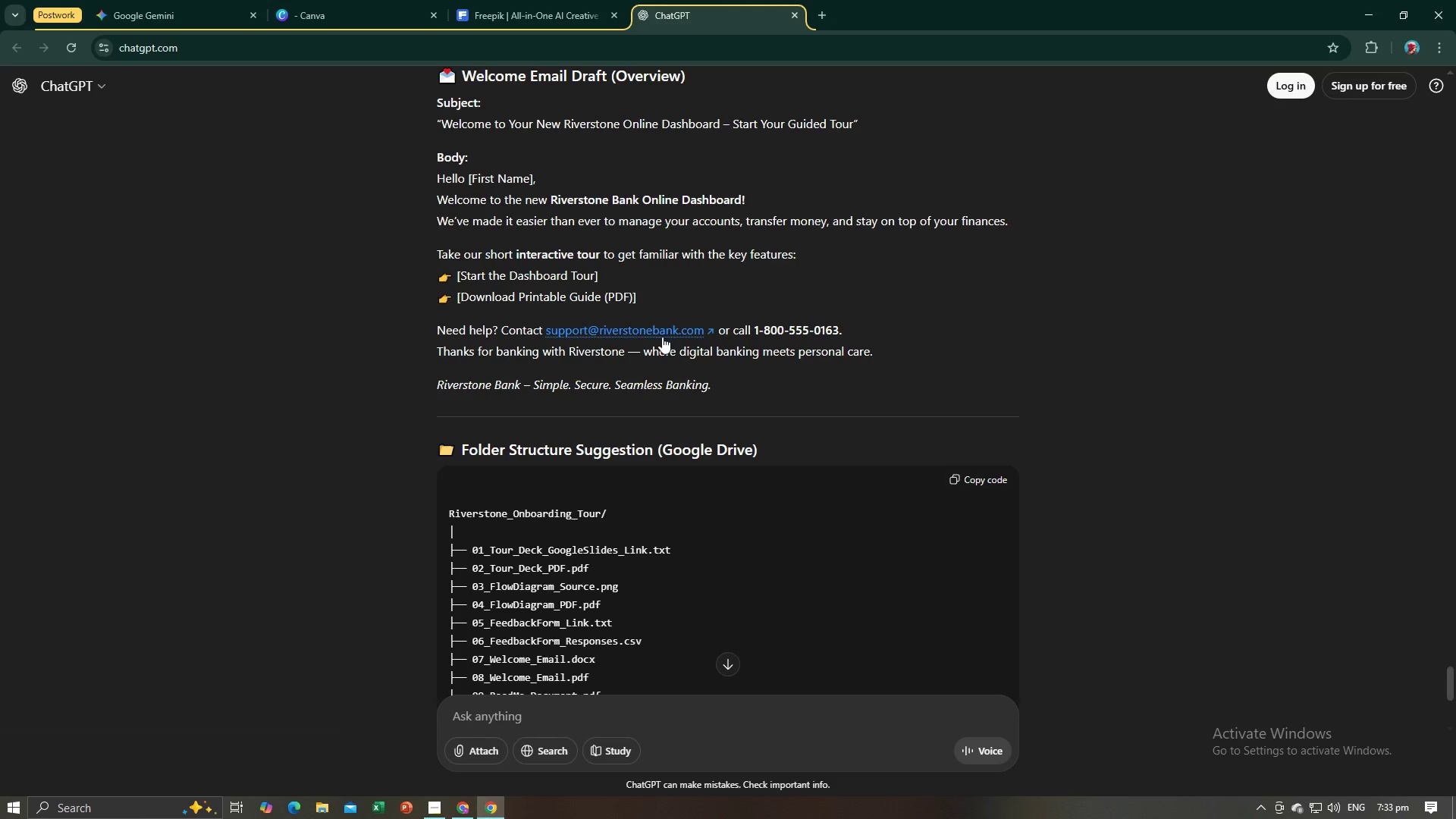 
key(Alt+AltLeft)
 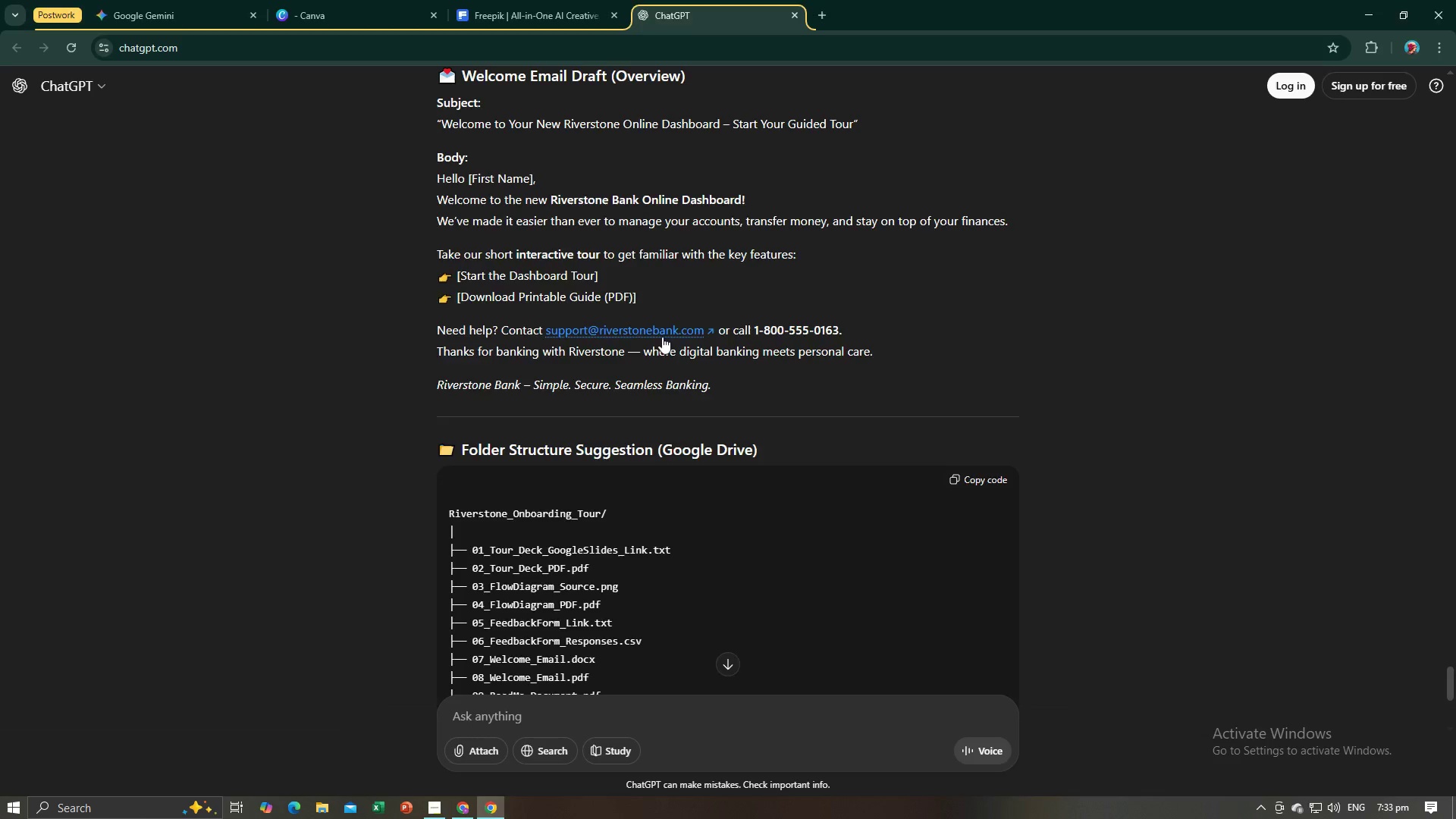 
key(Alt+Tab)
 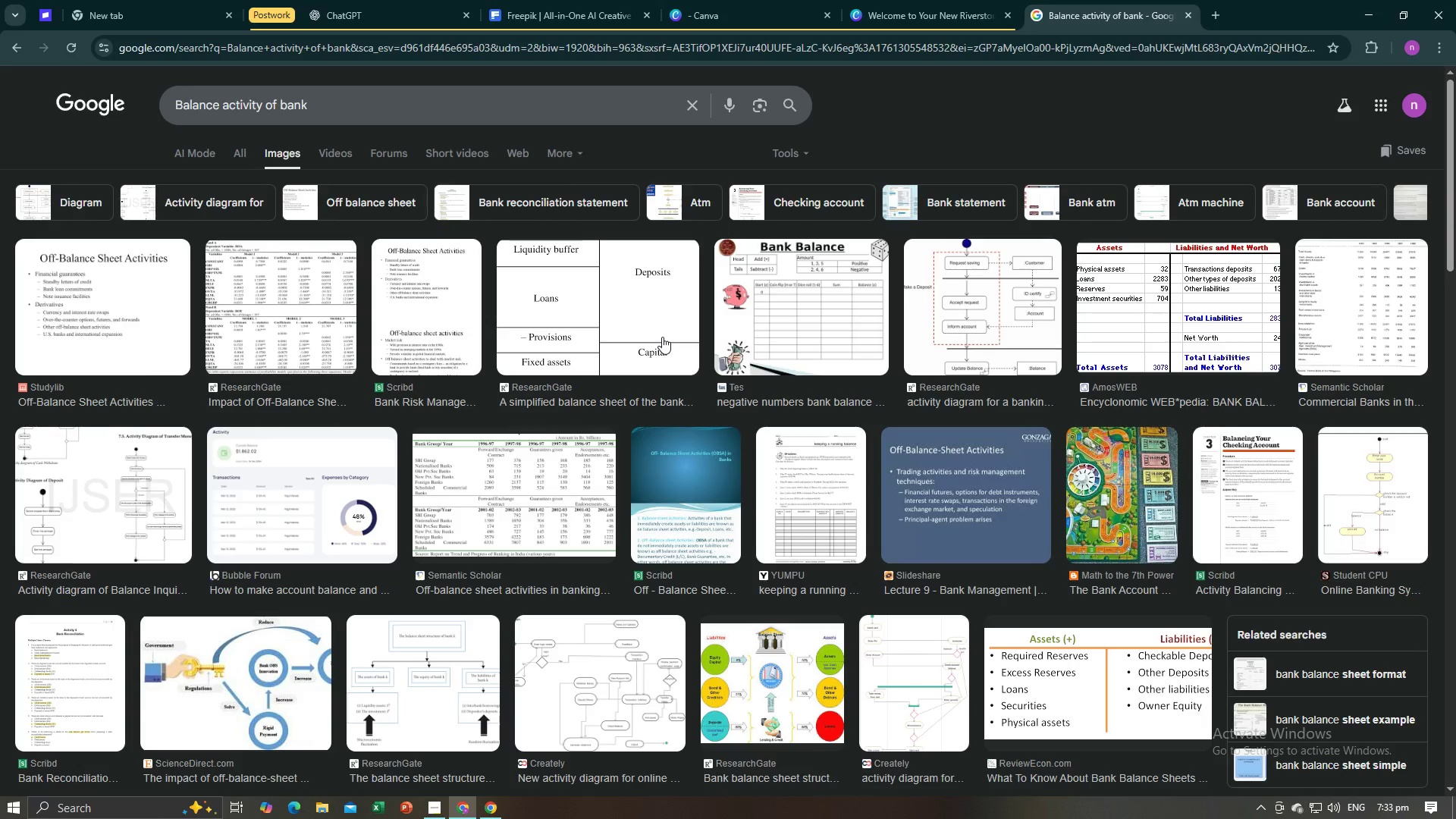 
wait(8.46)
 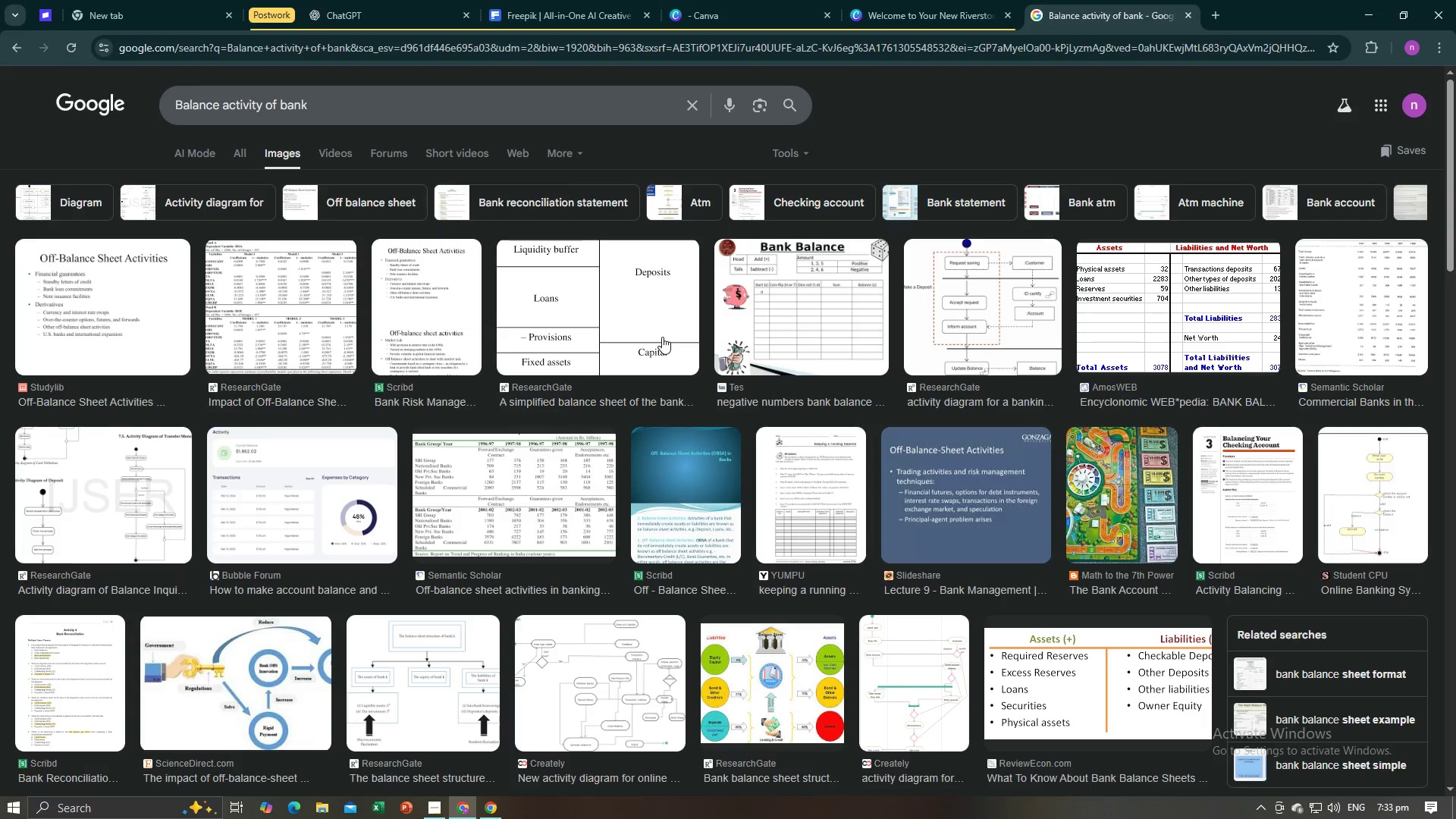 
key(Alt+AltLeft)
 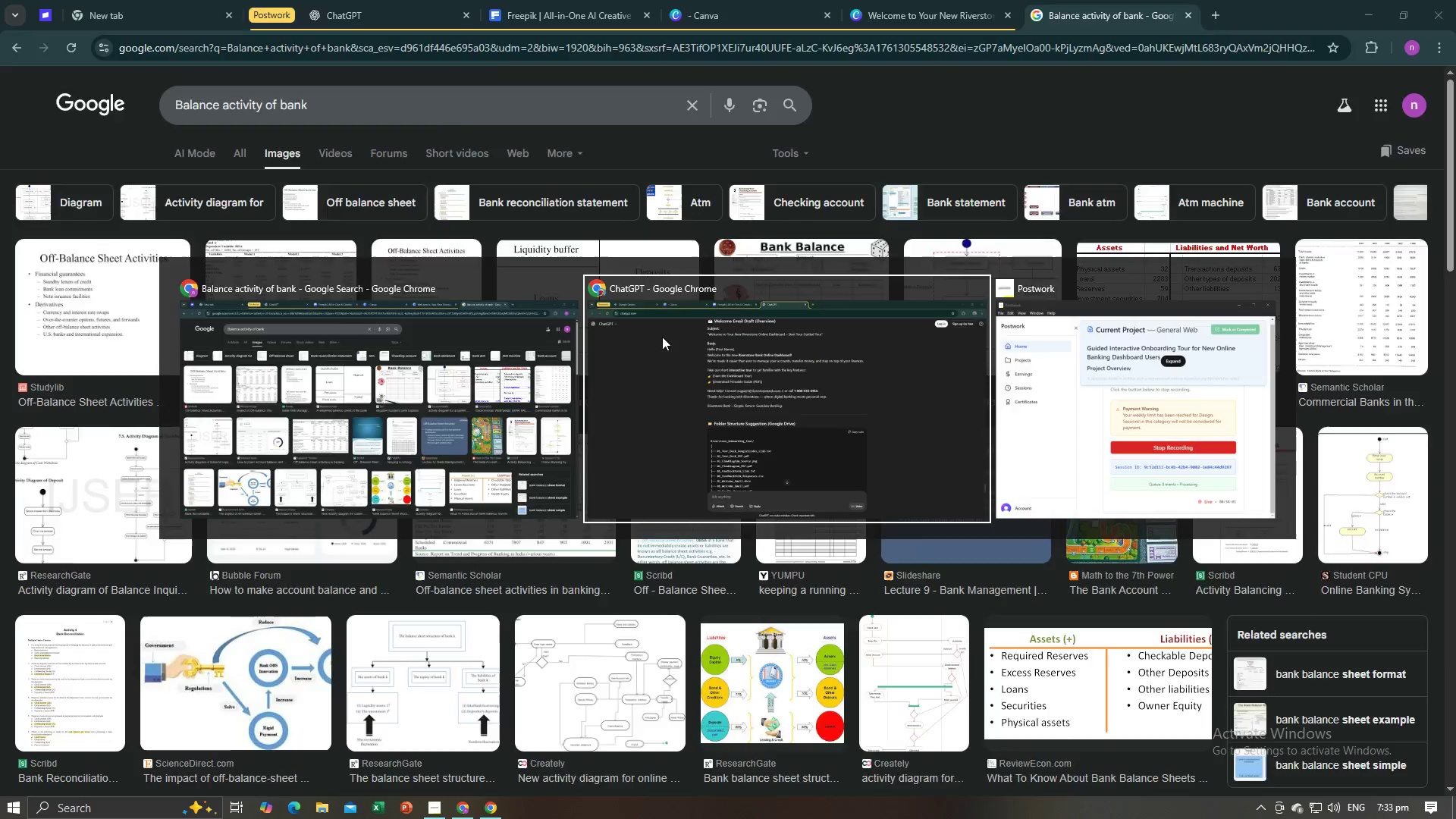 
key(Alt+Tab)
 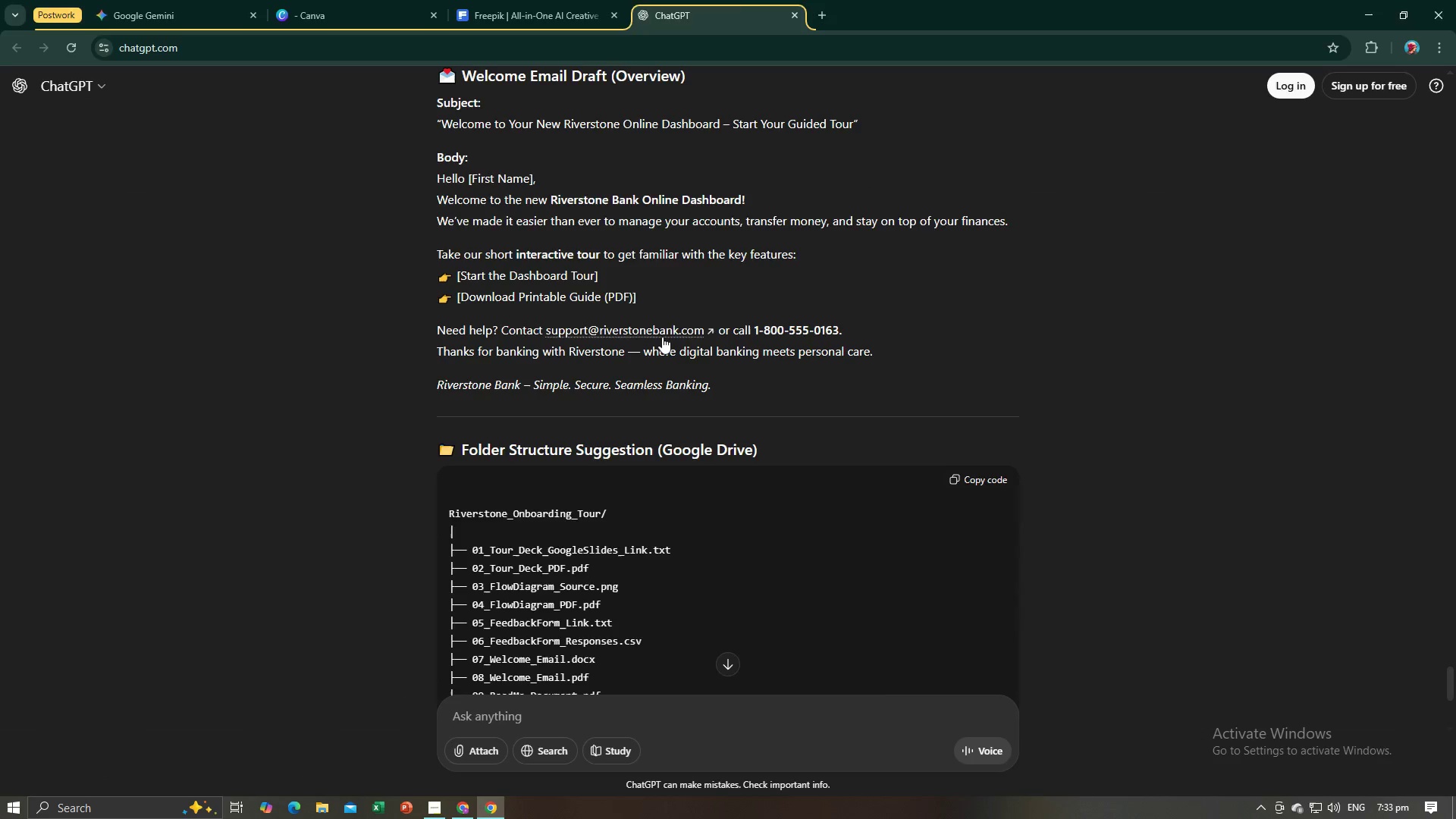 
key(Alt+Tab)
 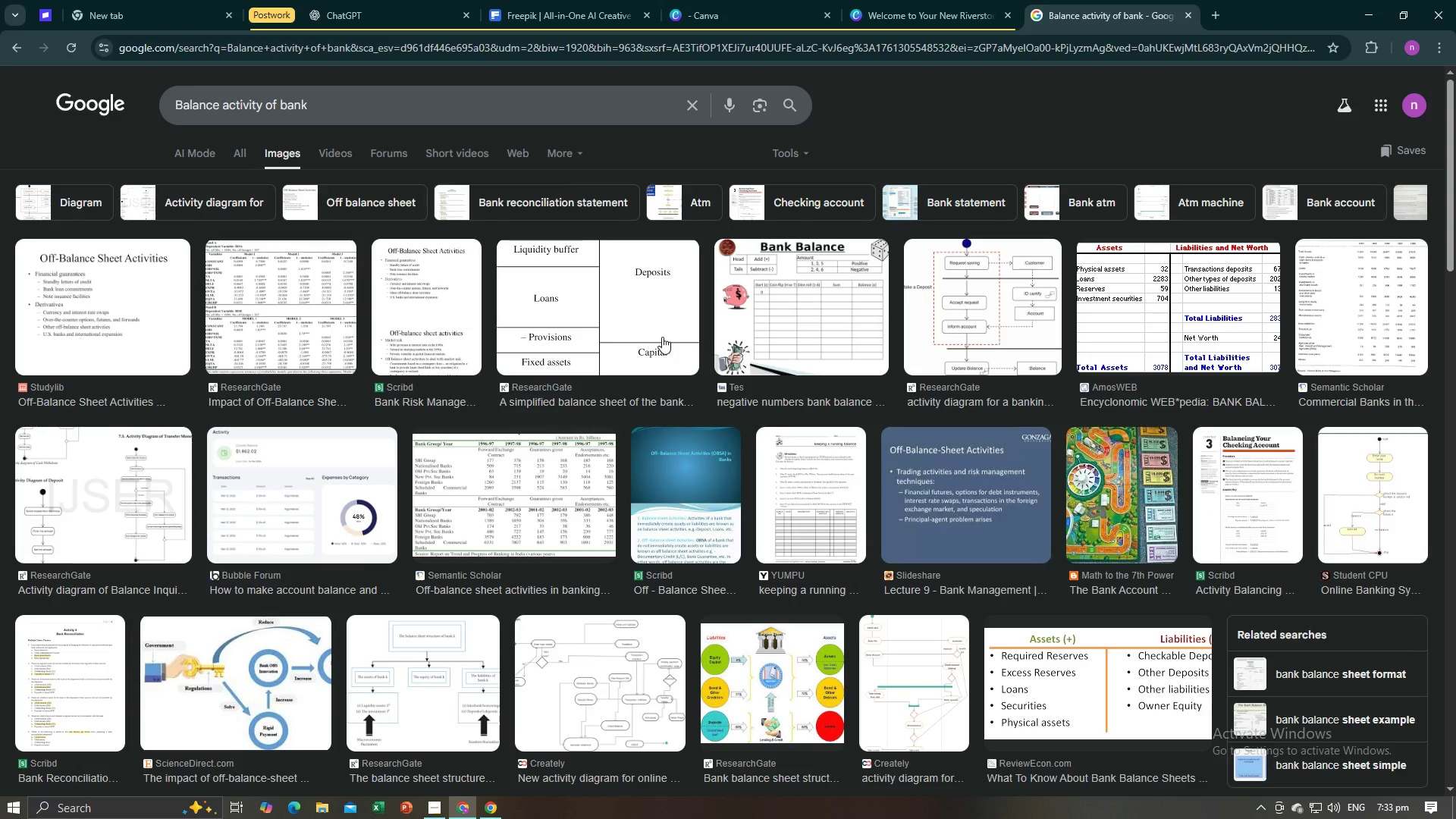 
wait(10.37)
 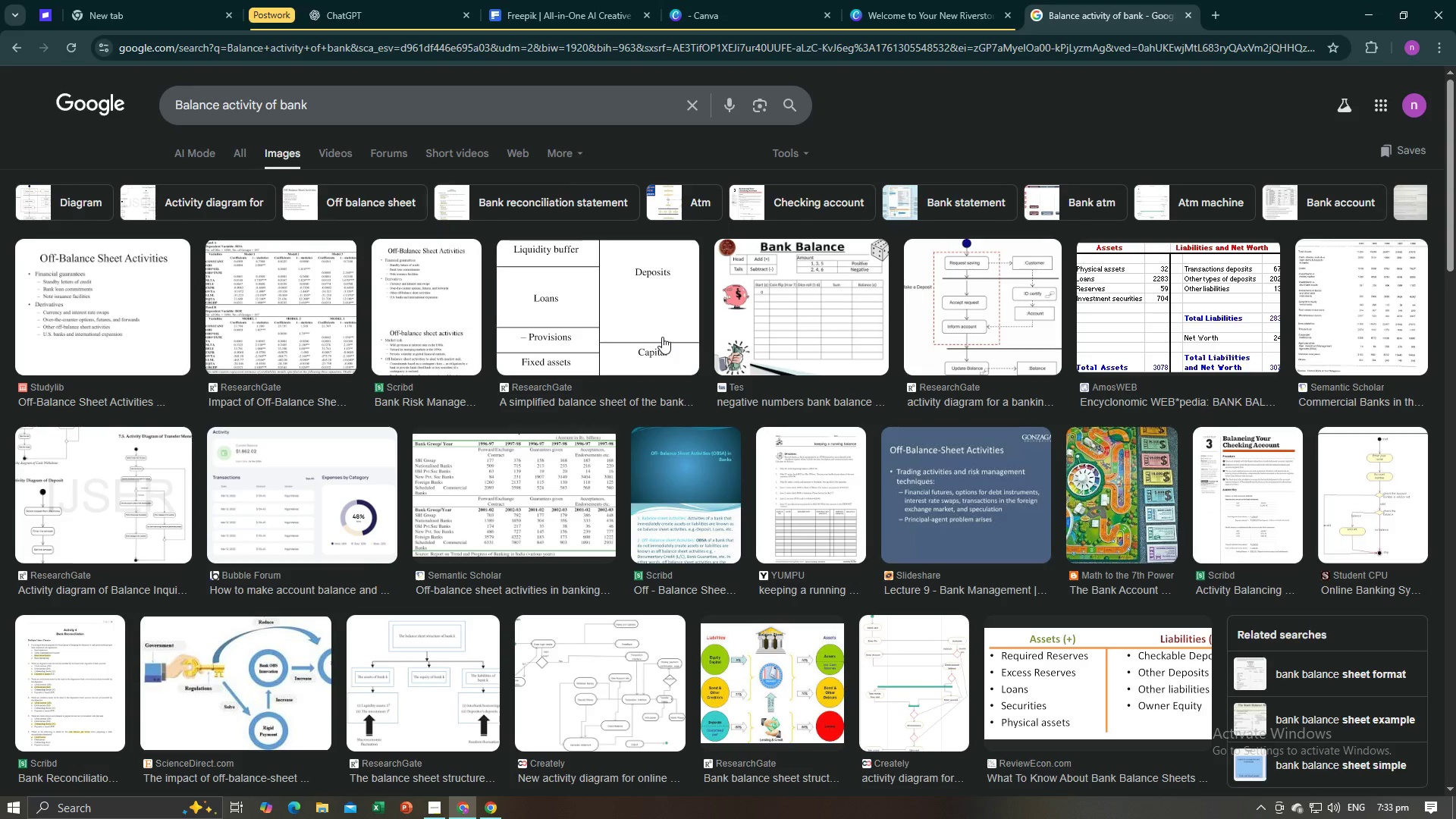 
key(Alt+Tab)
 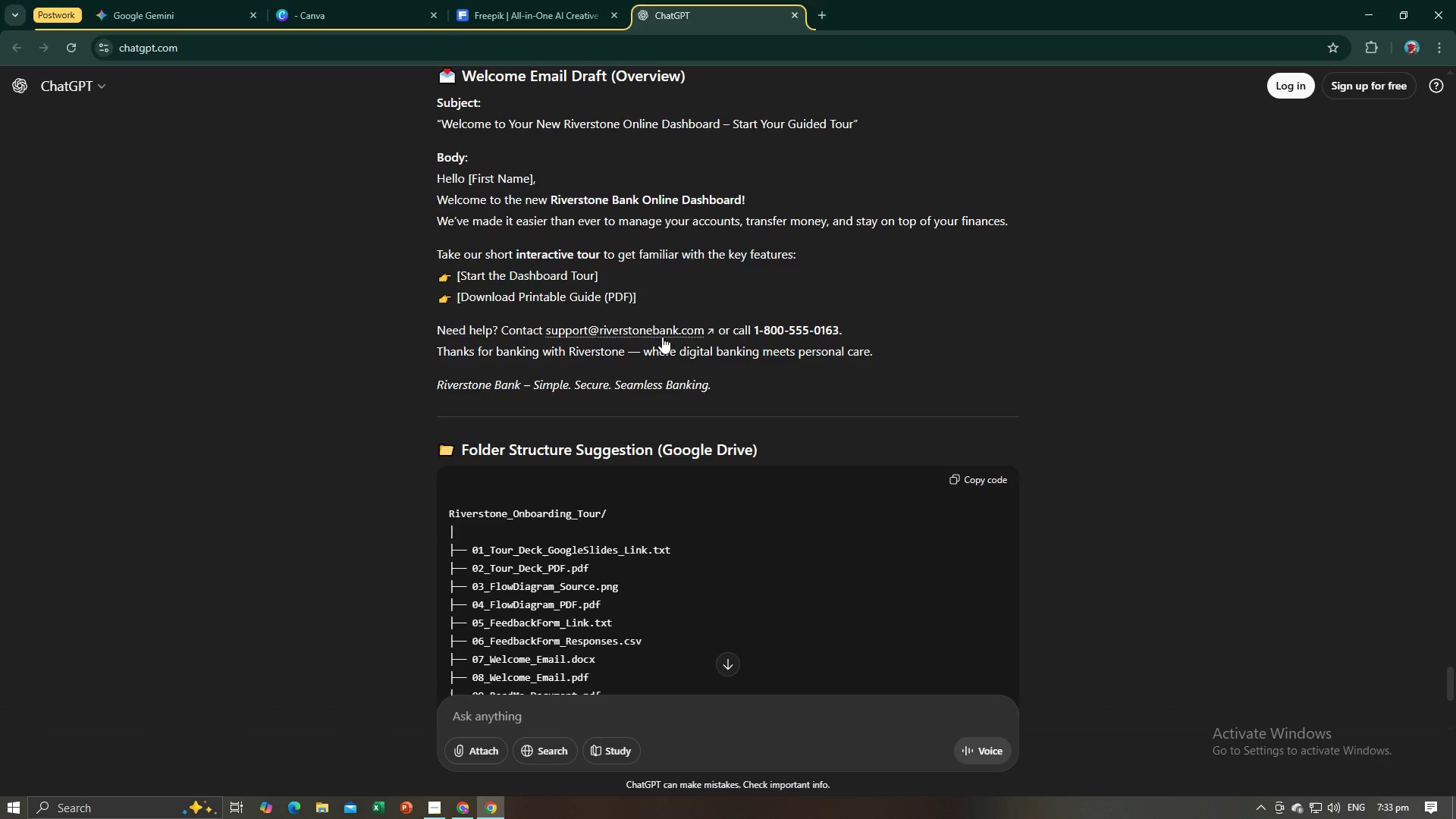 
key(Alt+AltLeft)
 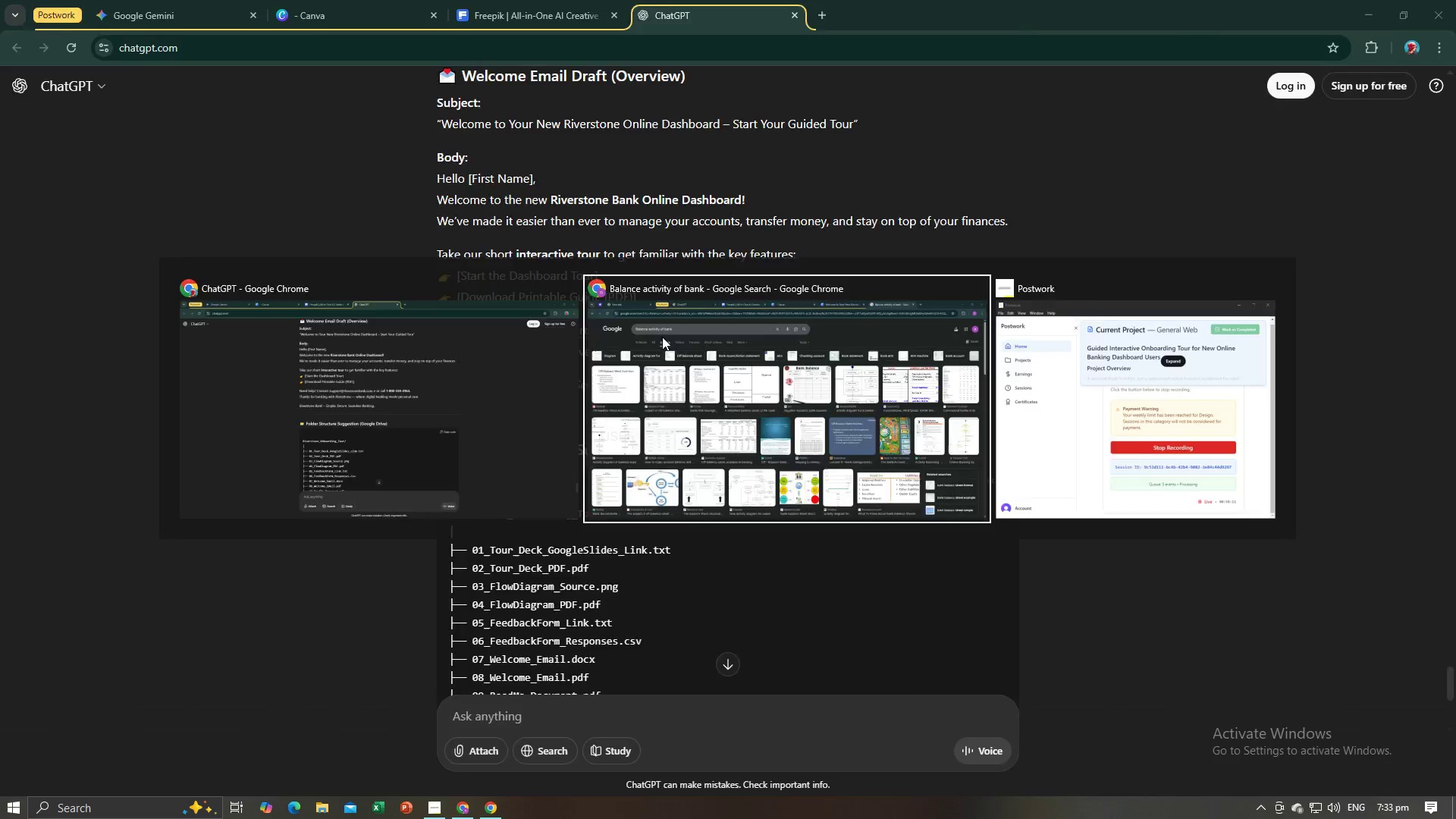 
key(Alt+Tab)
 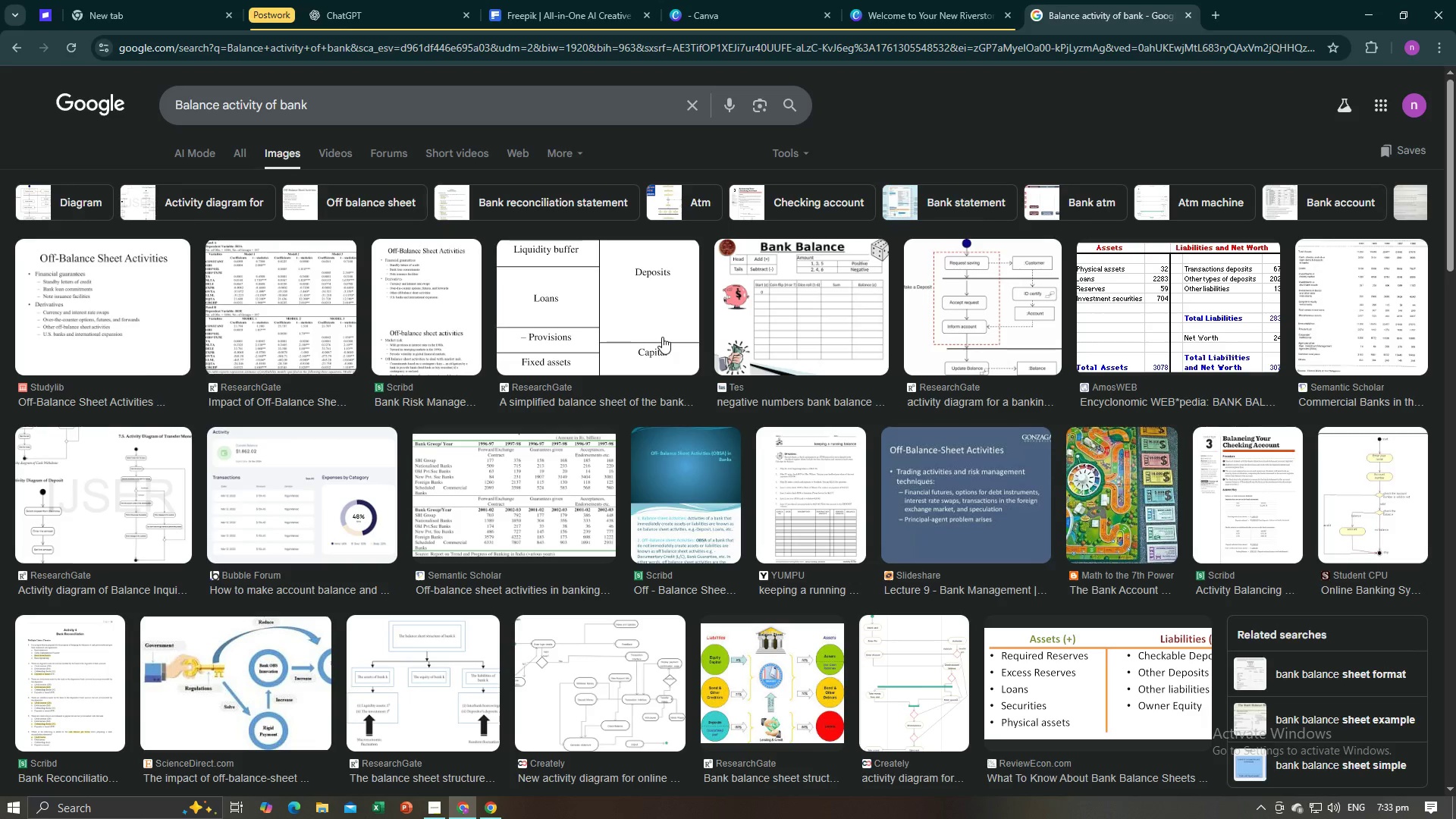 
wait(11.33)
 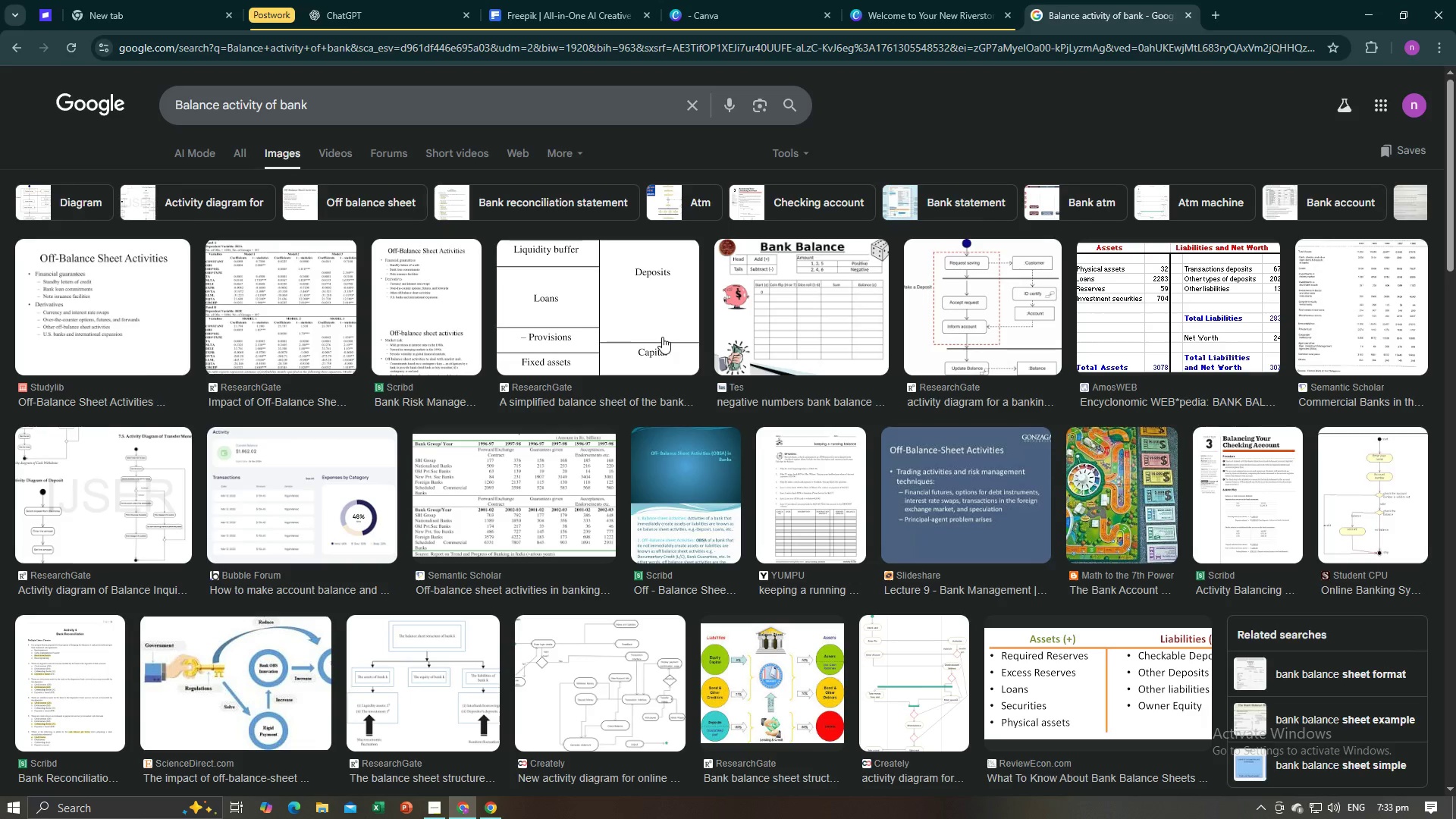 
key(Alt+AltLeft)
 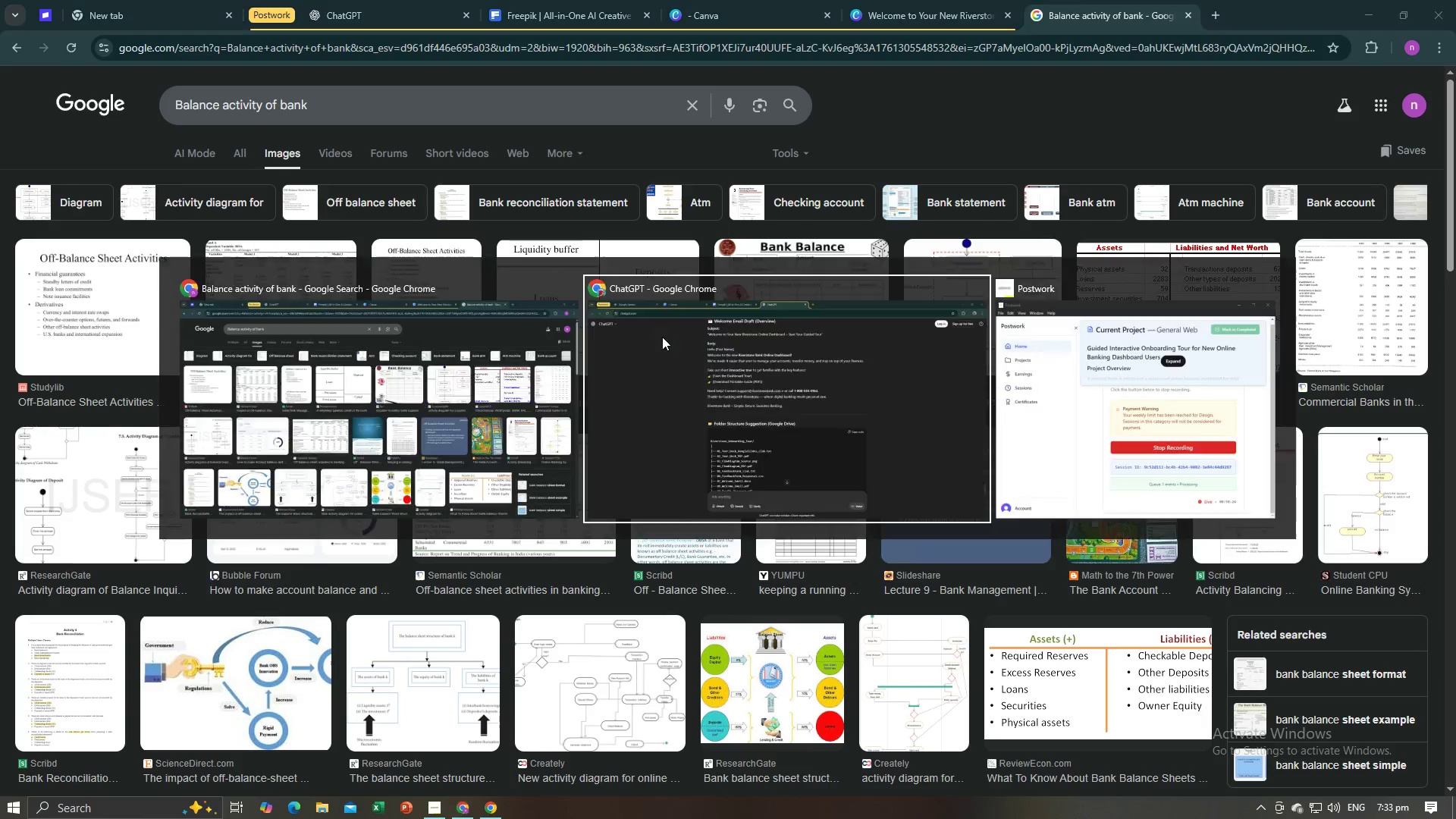 
key(Alt+Tab)
 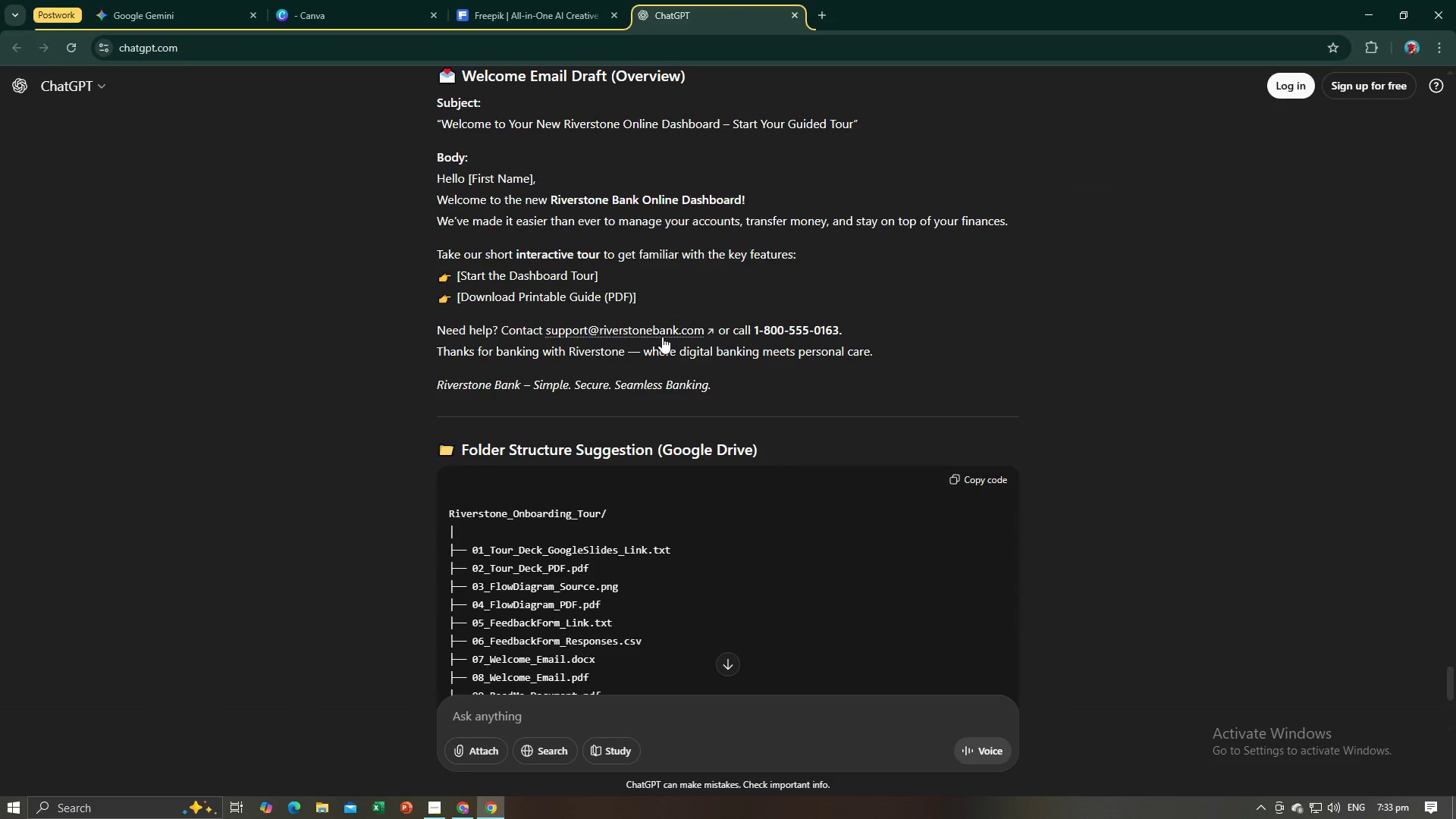 
key(Alt+AltLeft)
 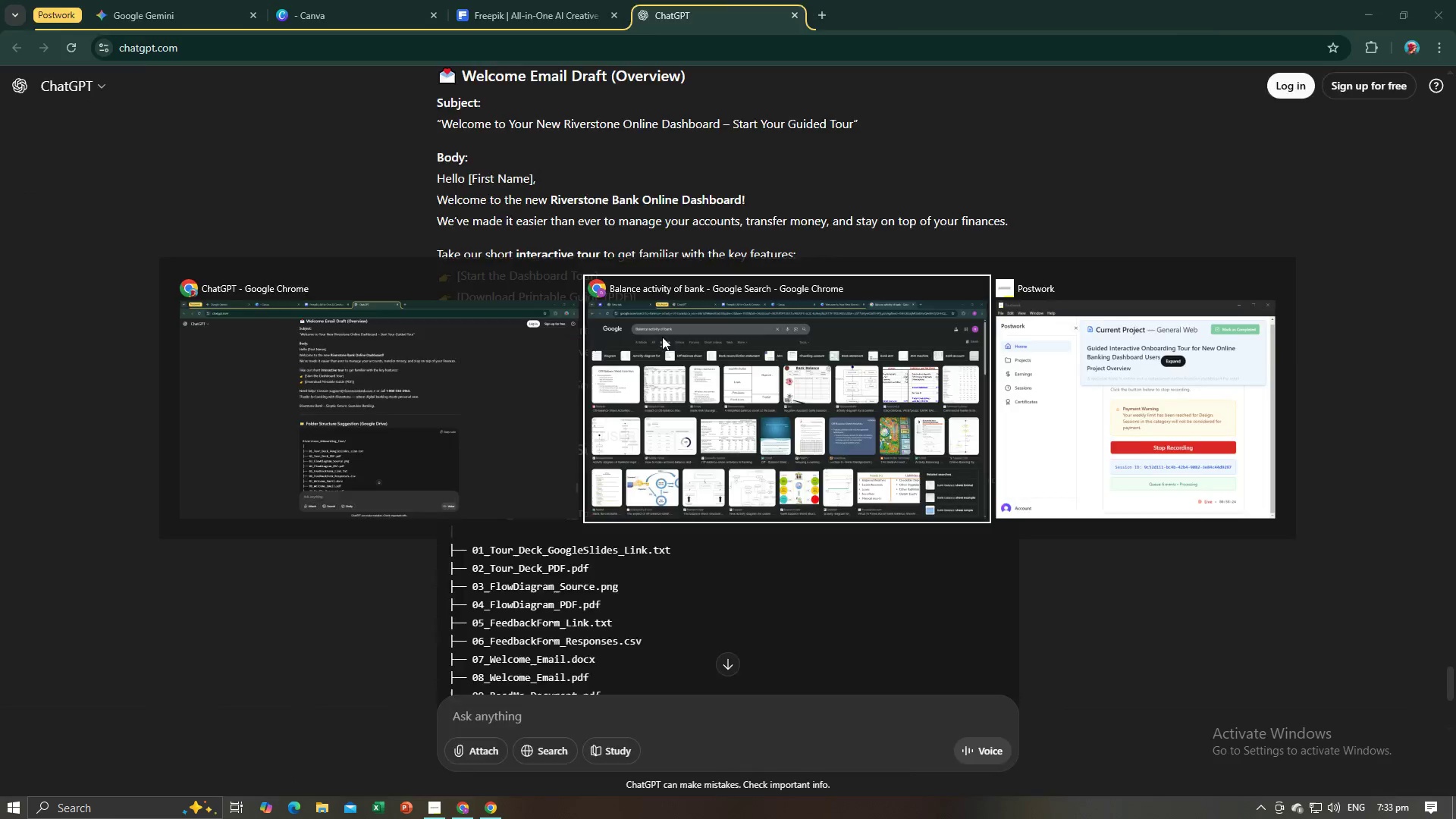 
key(Alt+Tab)
 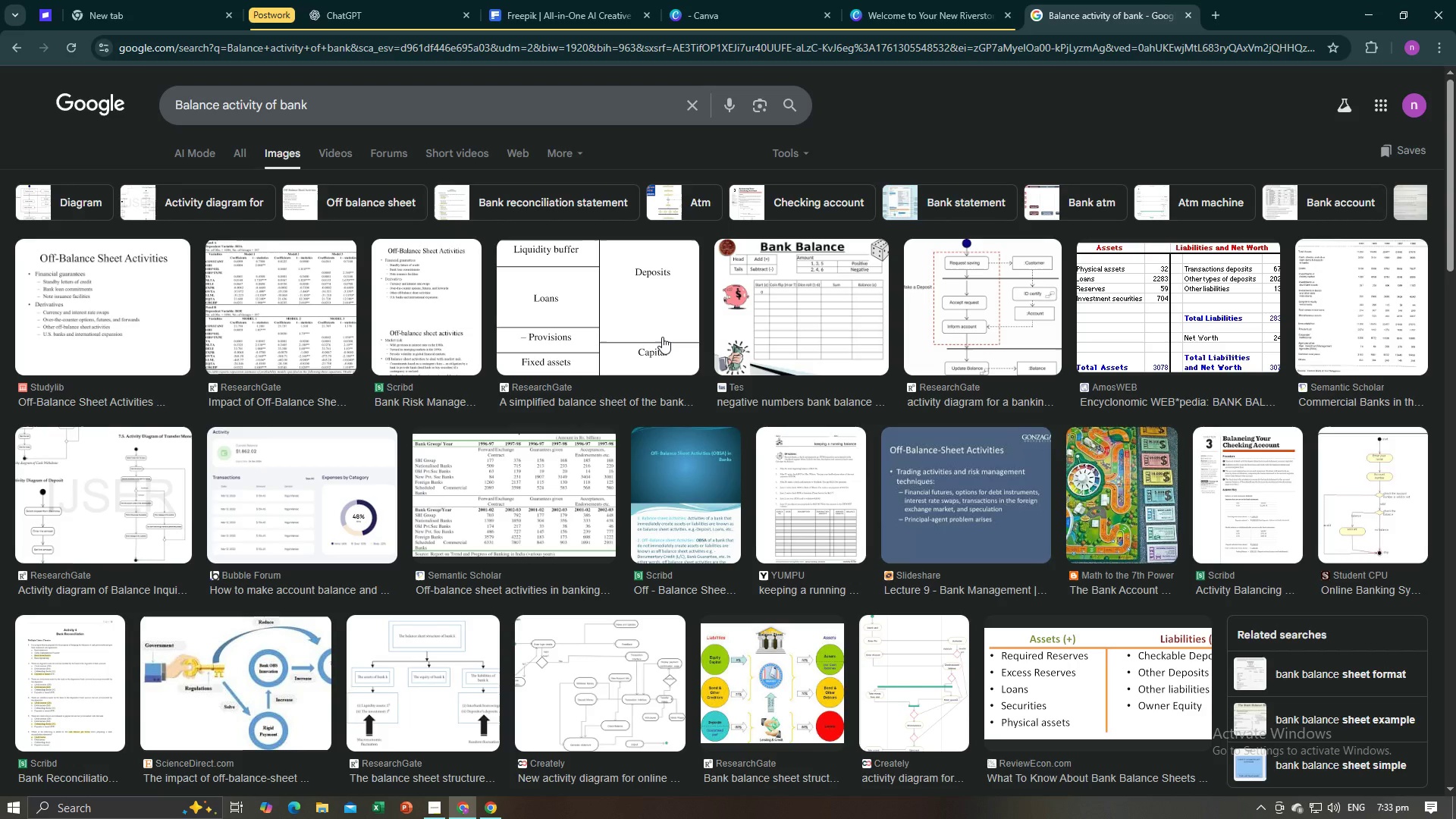 
key(Alt+AltLeft)
 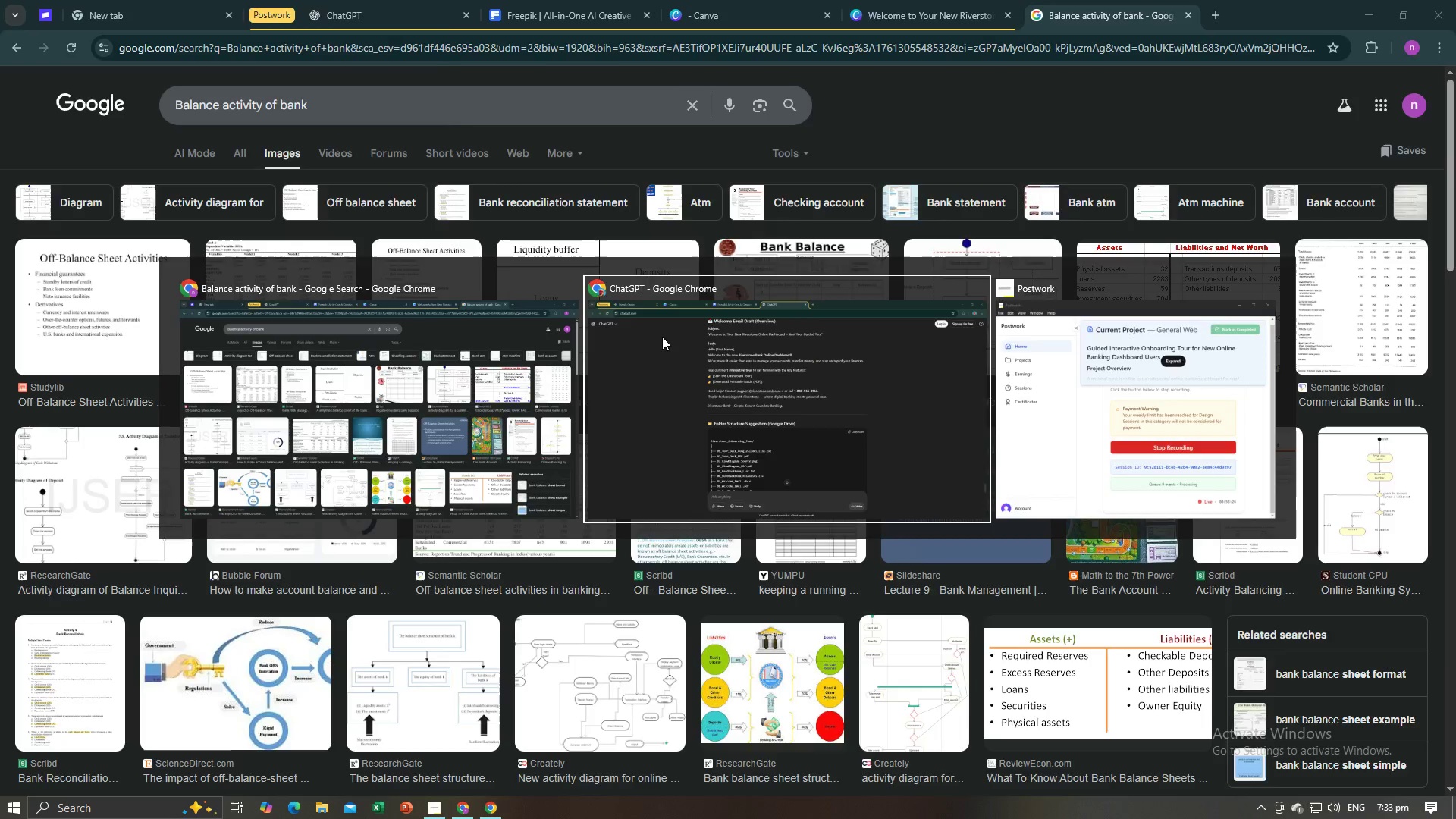 
key(Alt+Tab)
 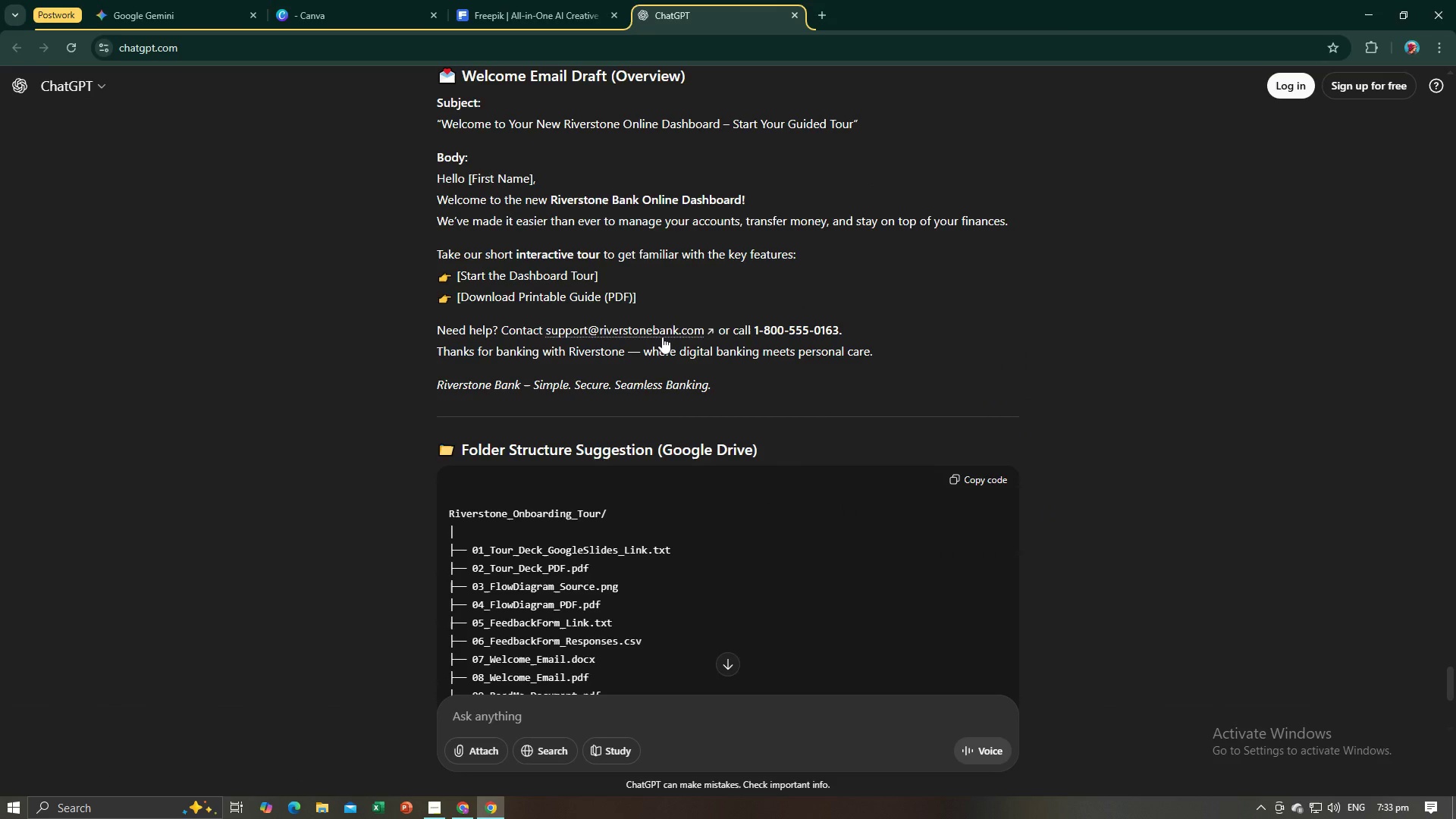 
key(Alt+AltLeft)
 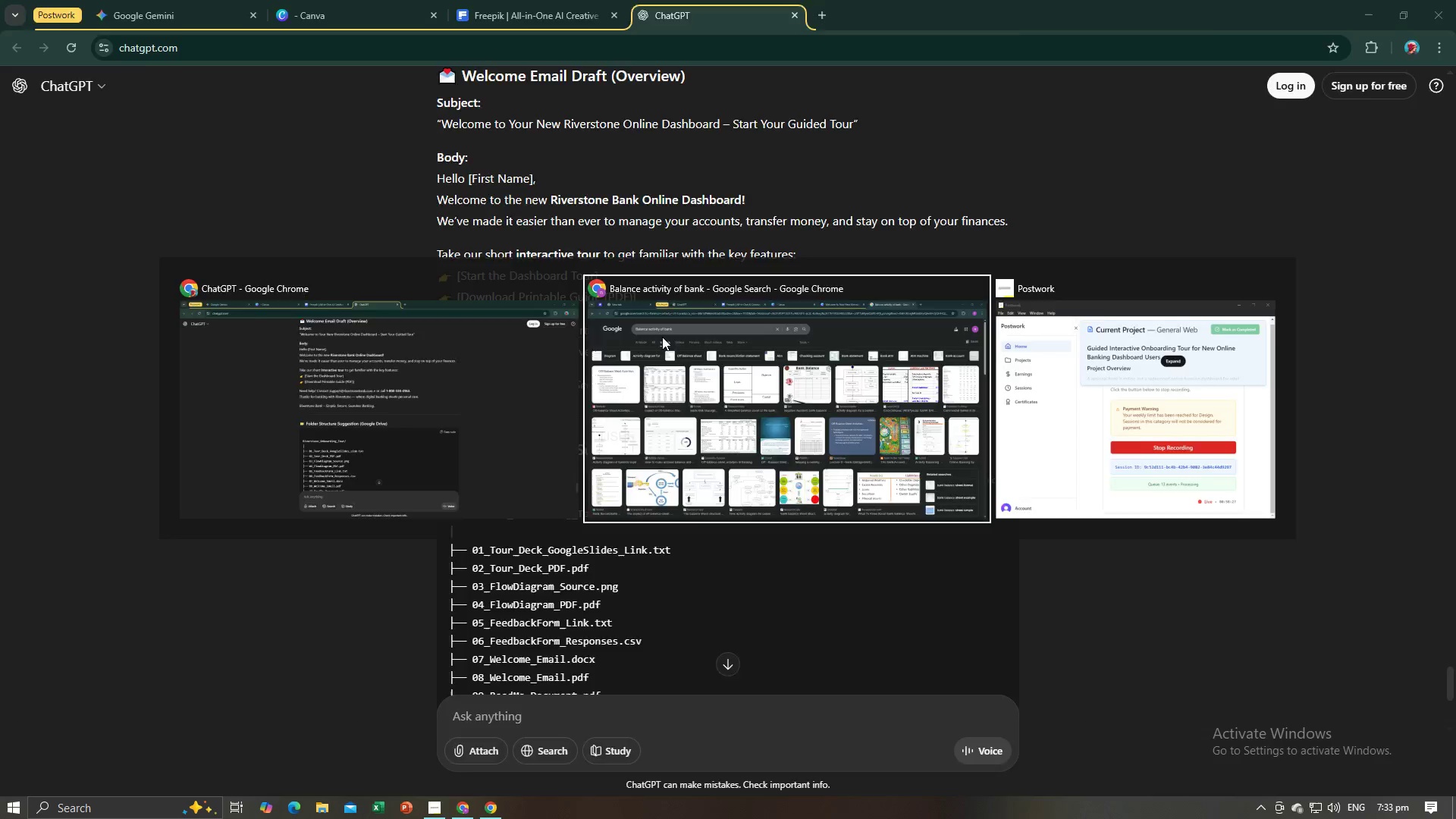 
key(Alt+Tab)
 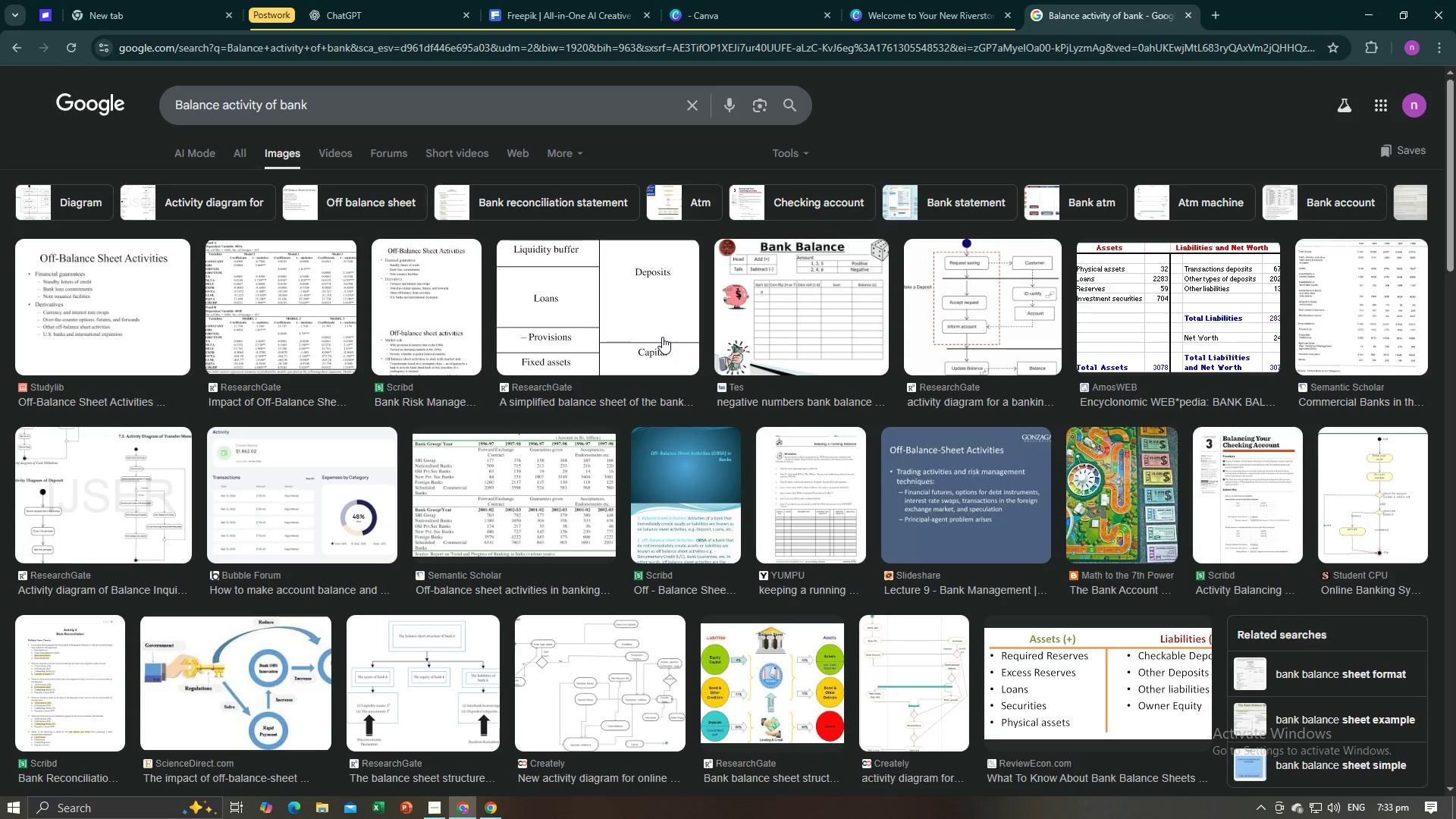 
key(Alt+AltLeft)
 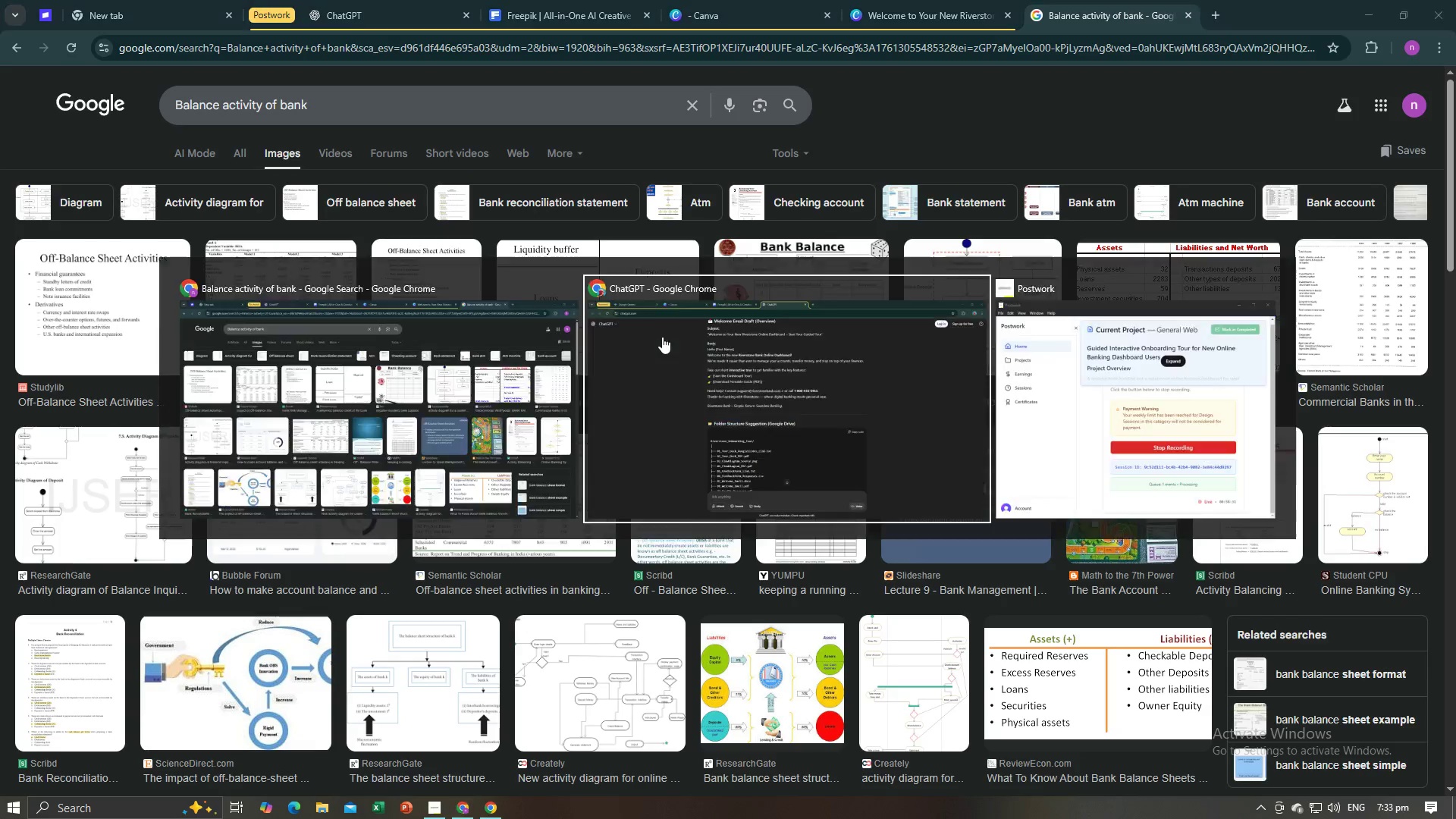 
key(Alt+Tab)
 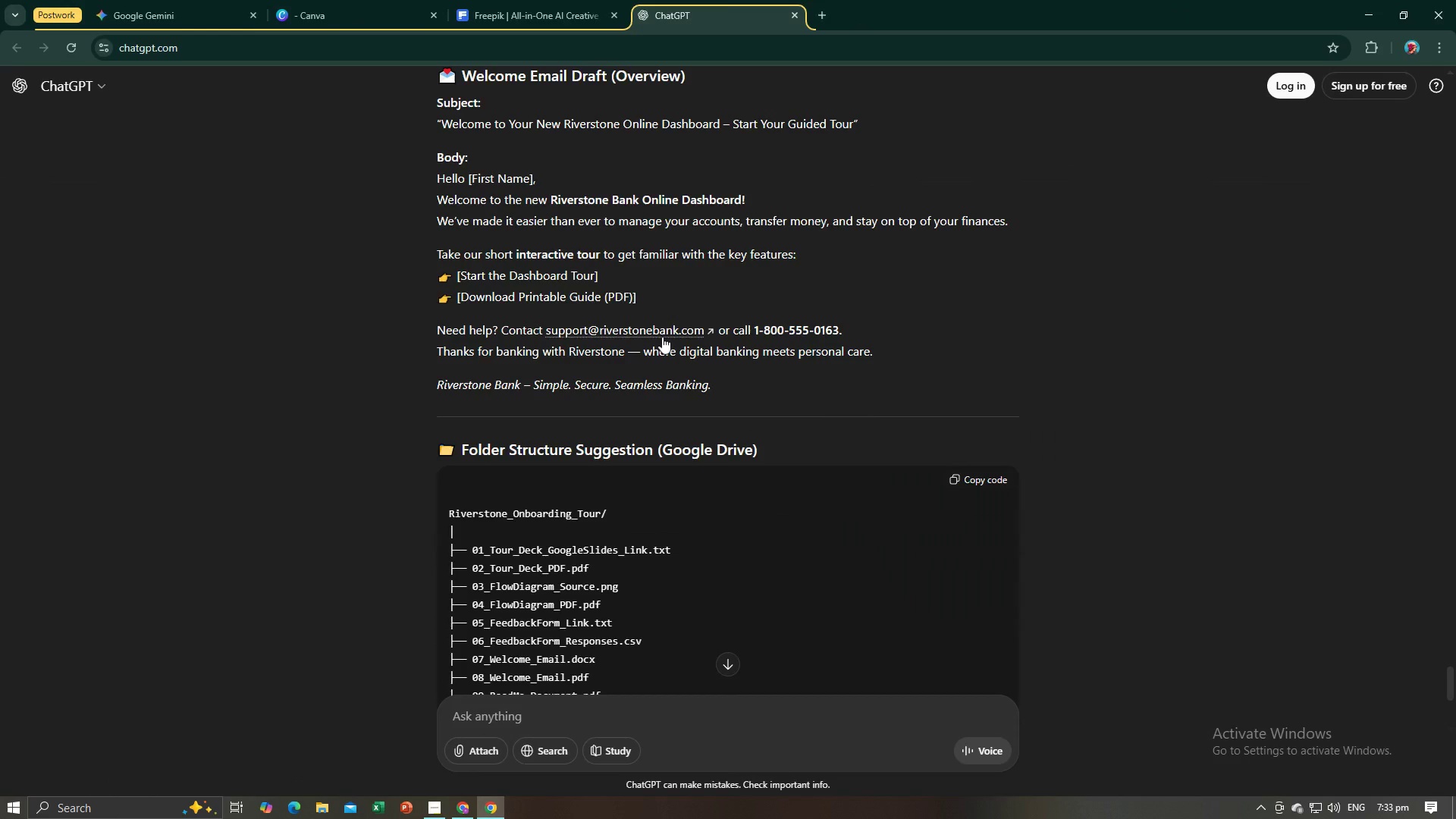 
key(Alt+AltLeft)
 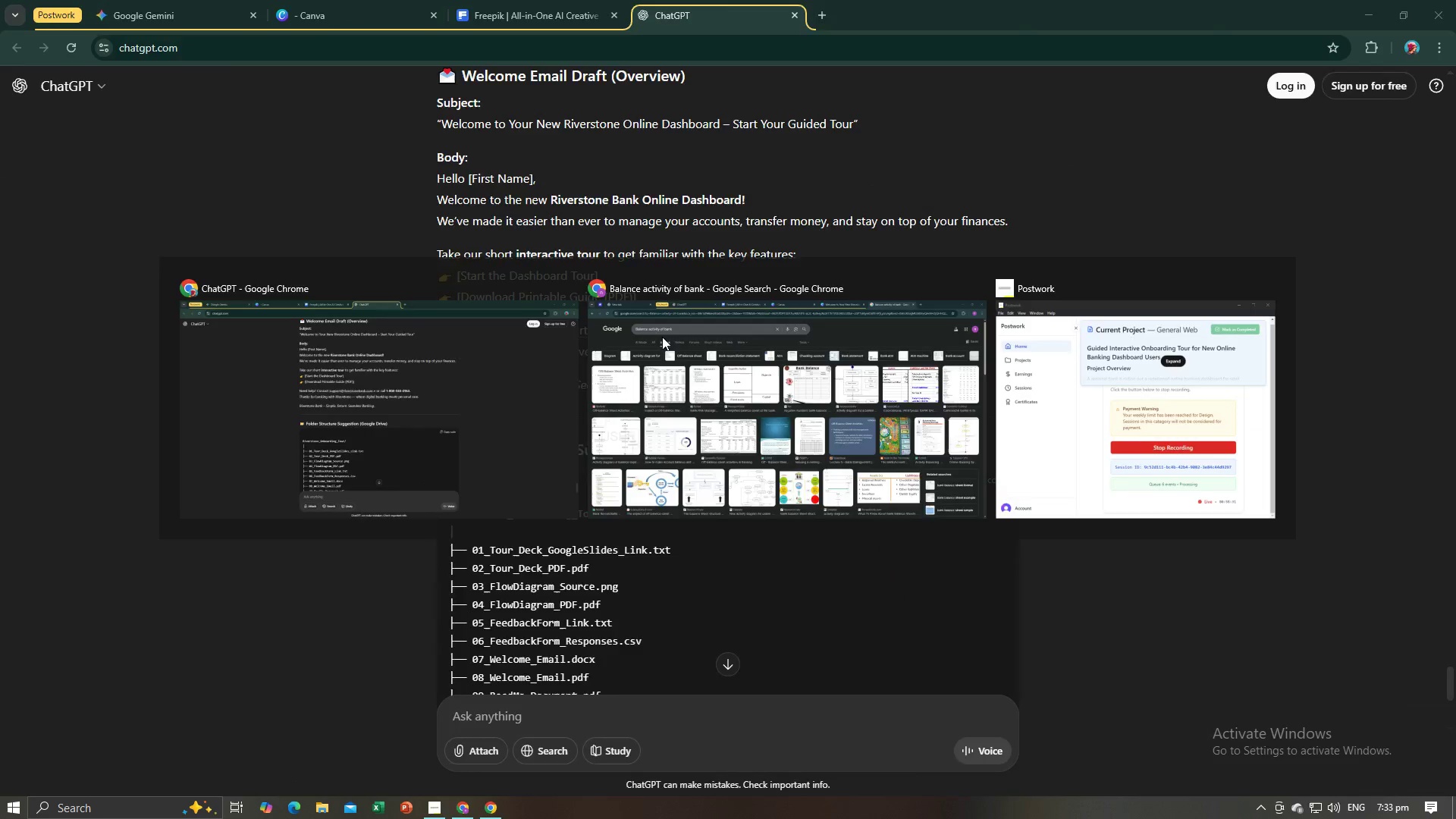 
key(Alt+Tab)
 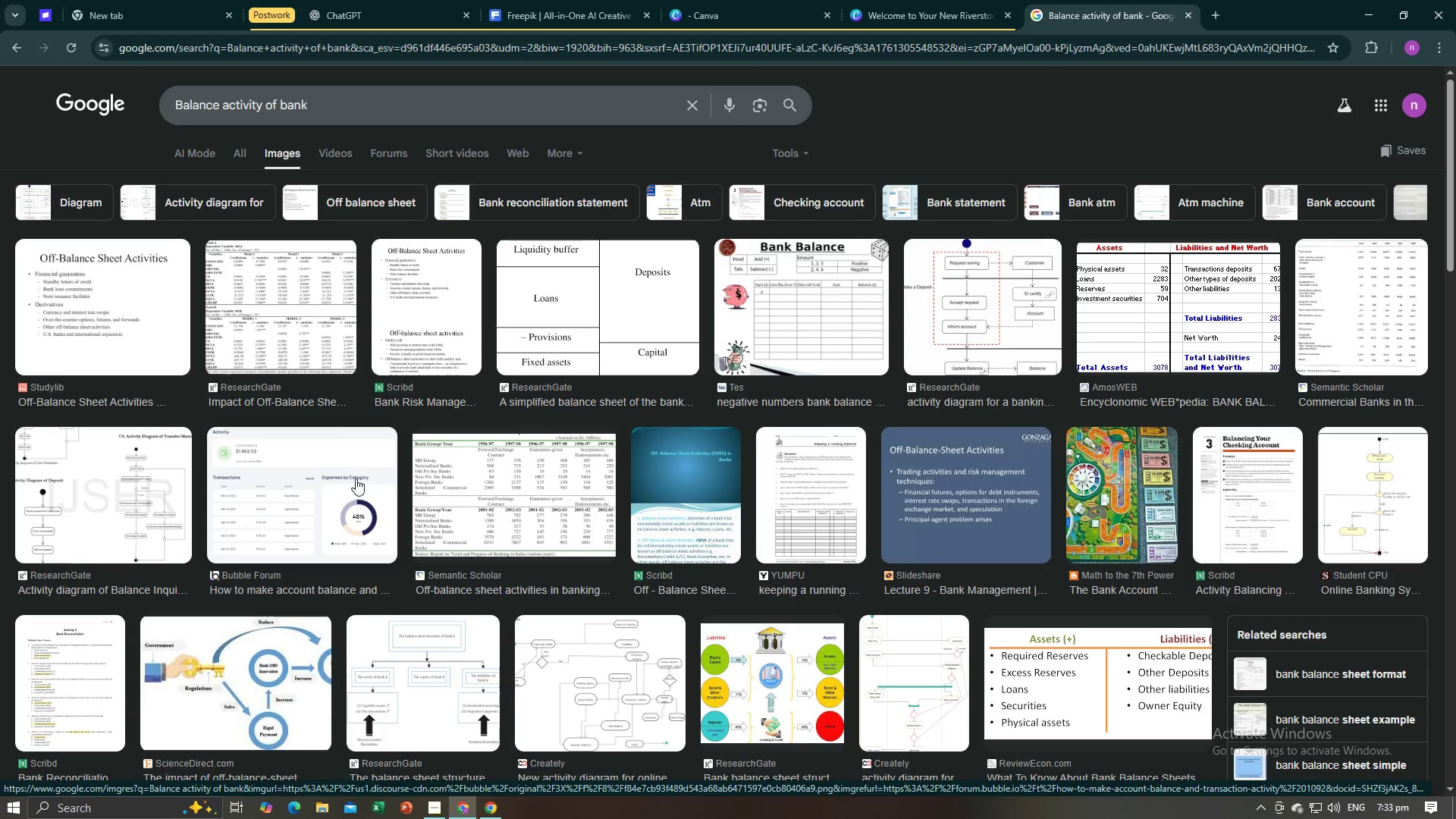 
wait(10.98)
 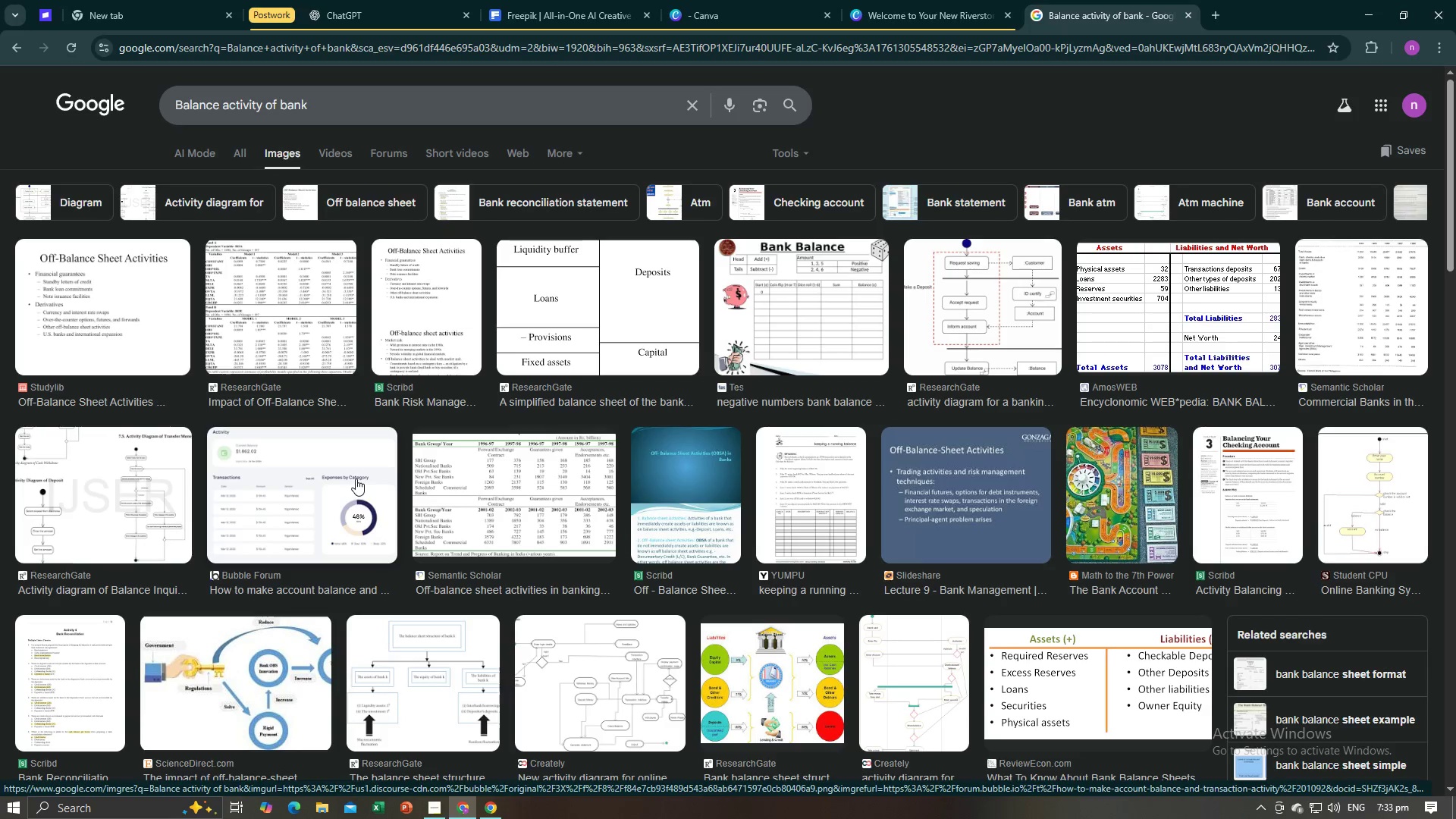 
scroll: coordinate [1068, 513], scroll_direction: down, amount: 6.0
 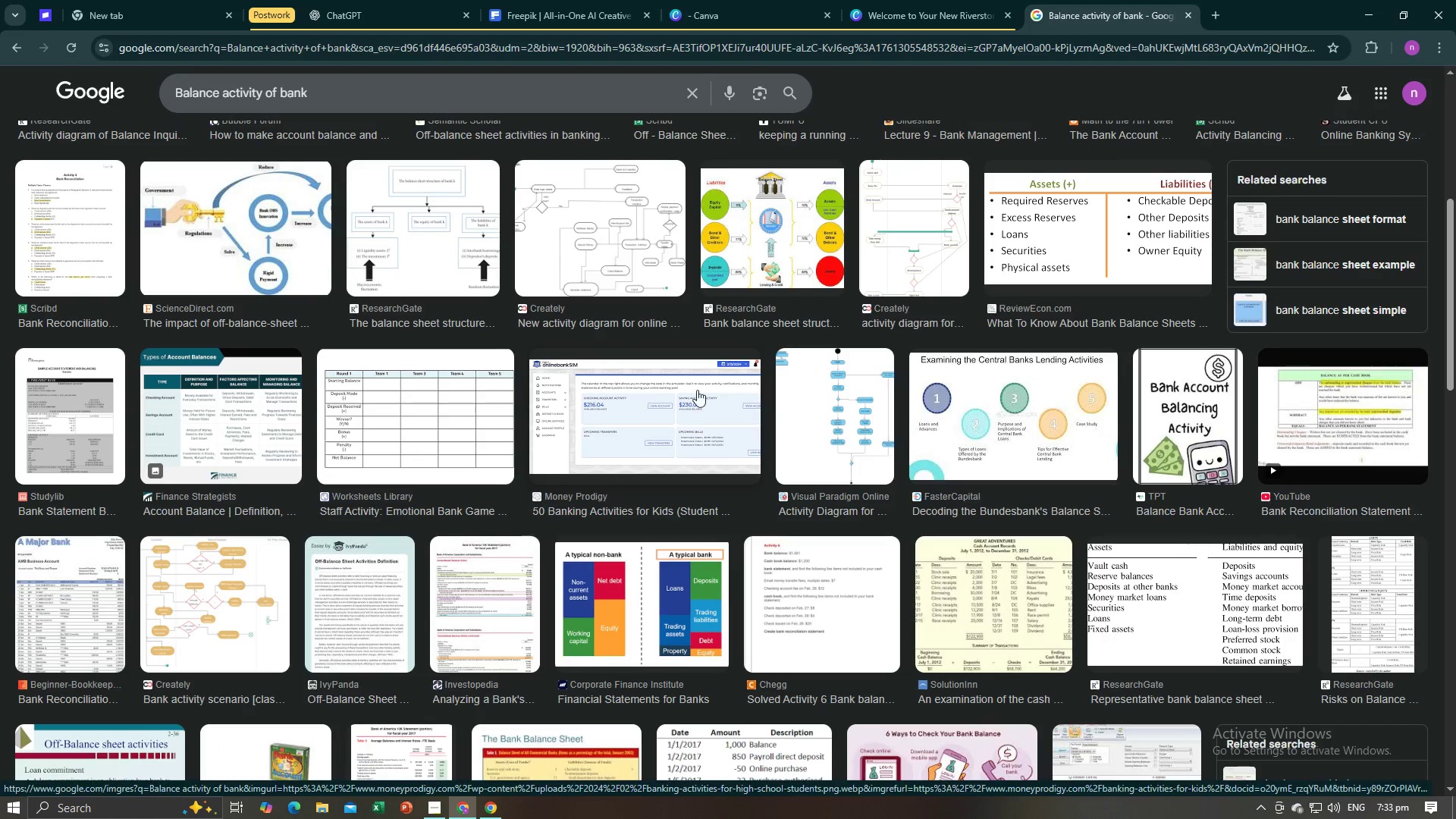 
left_click([902, 0])
 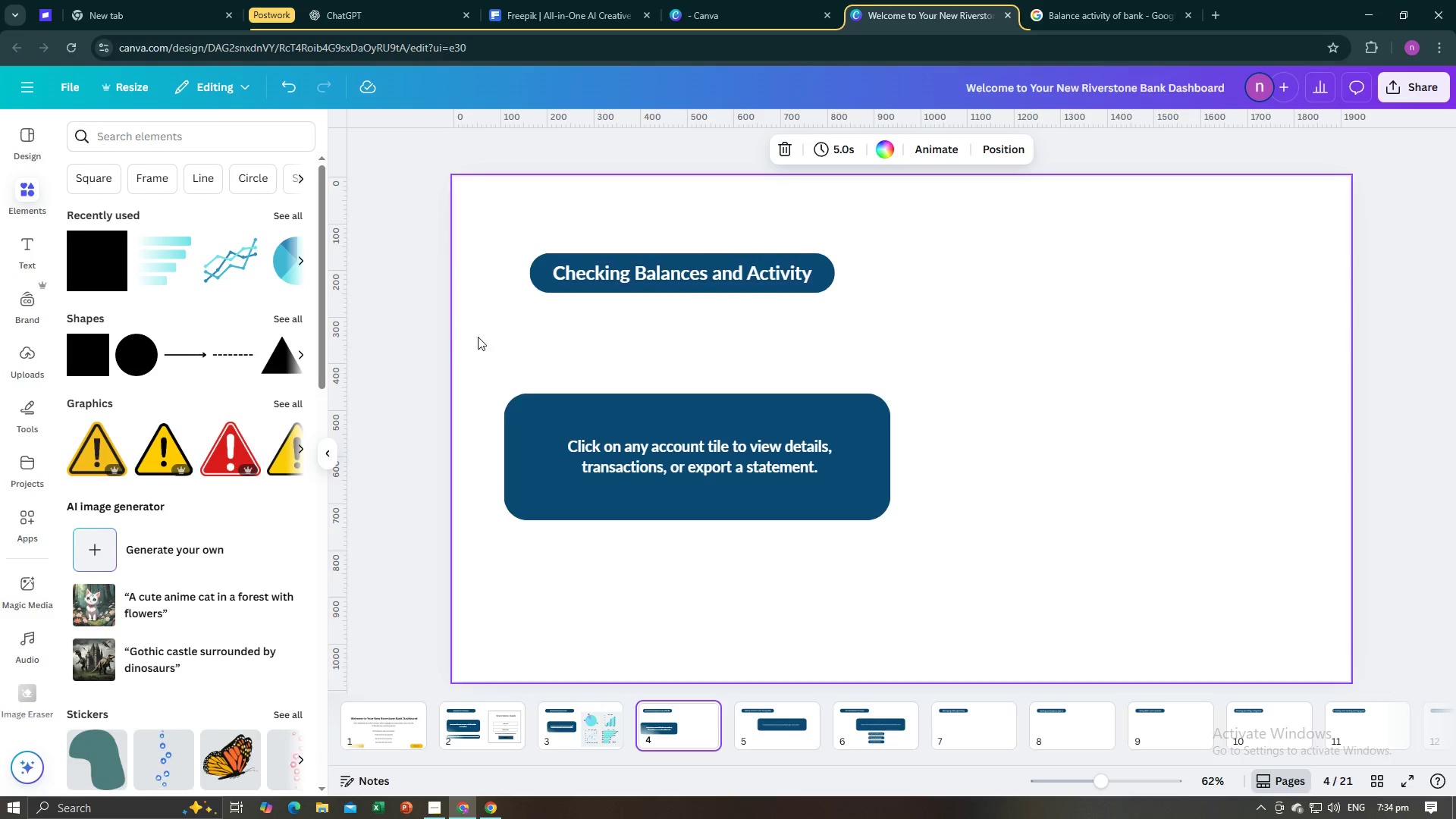 
key(Alt+AltLeft)
 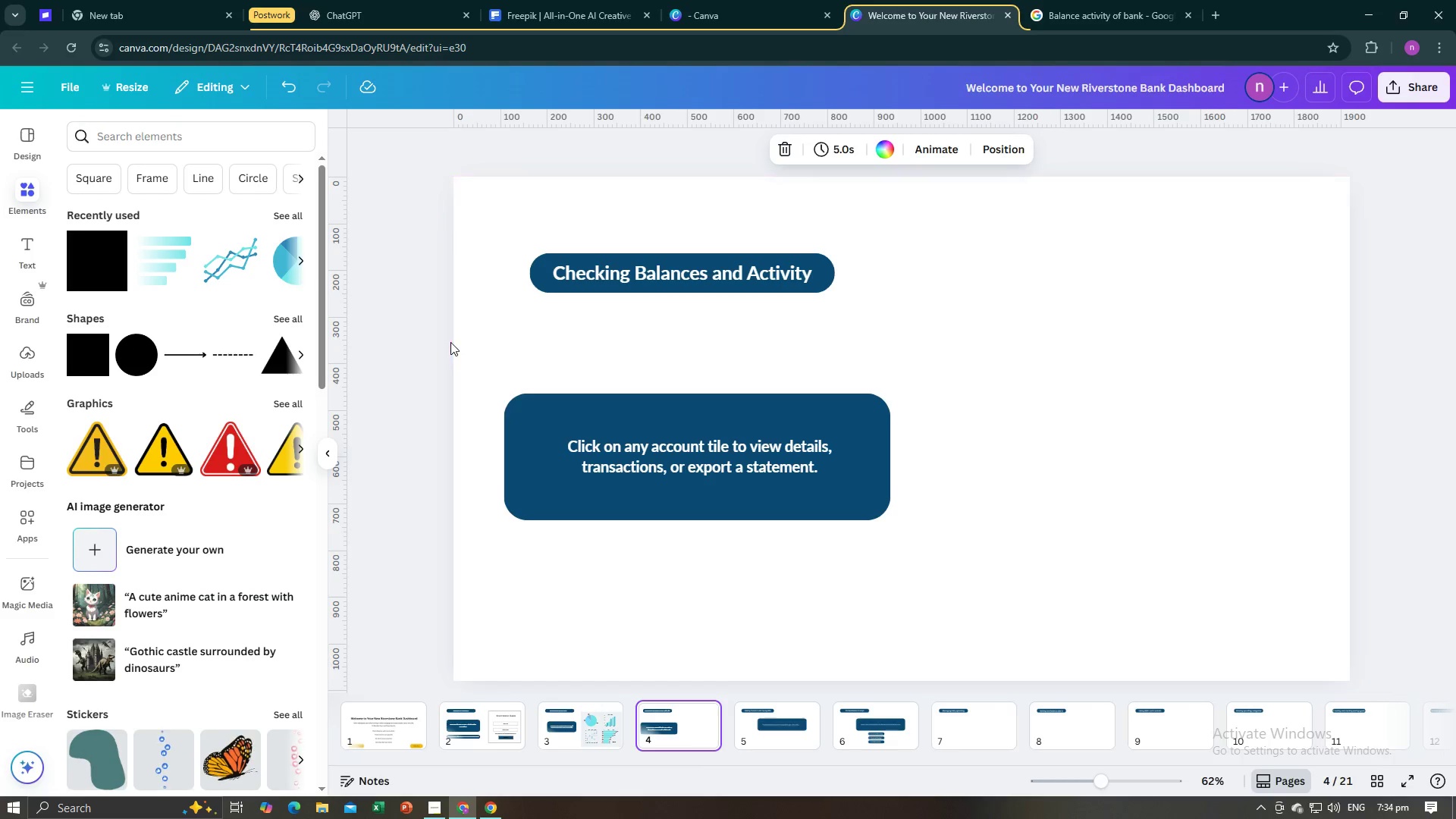 
key(Alt+Tab)
 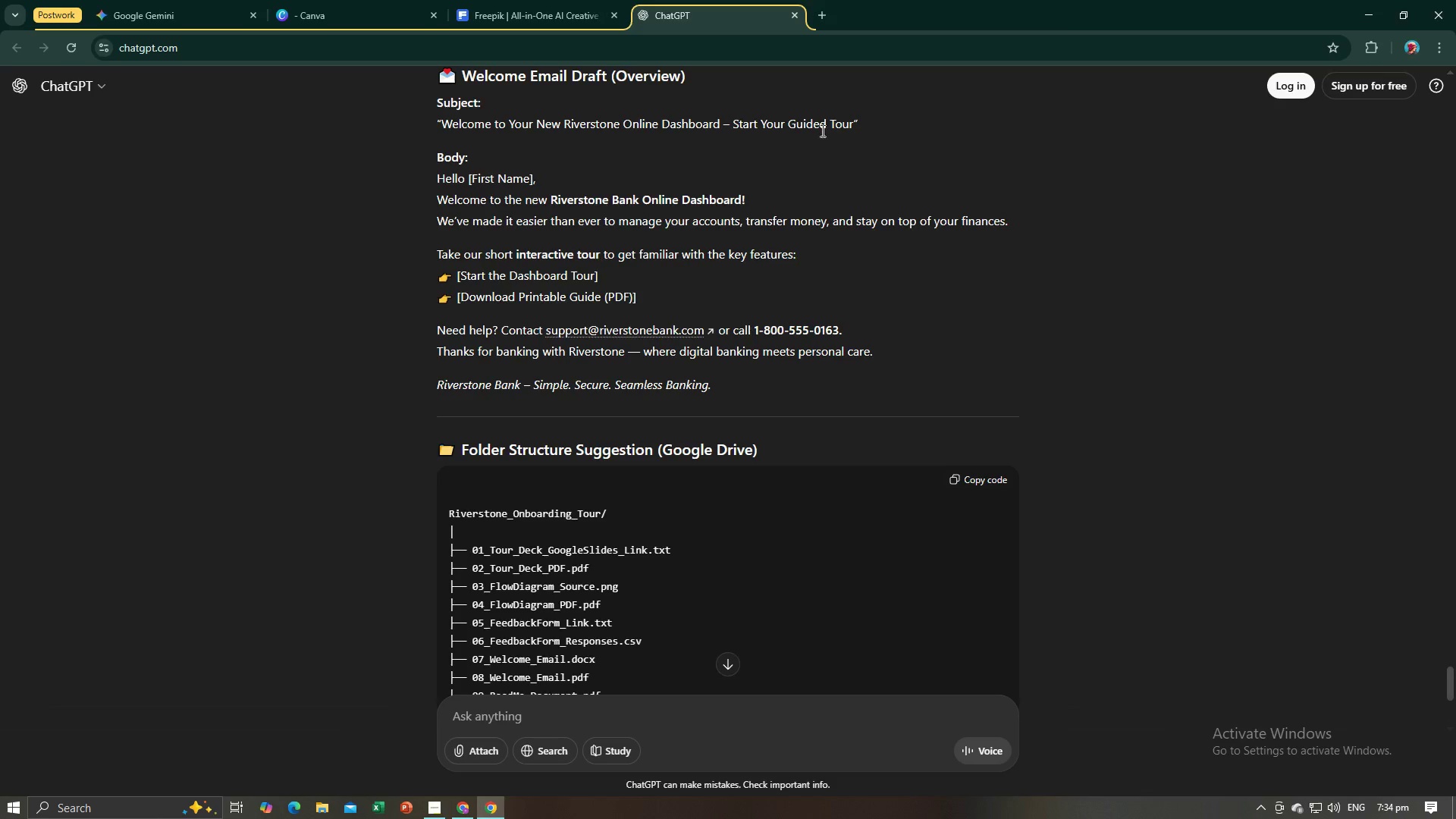 
key(Alt+AltLeft)
 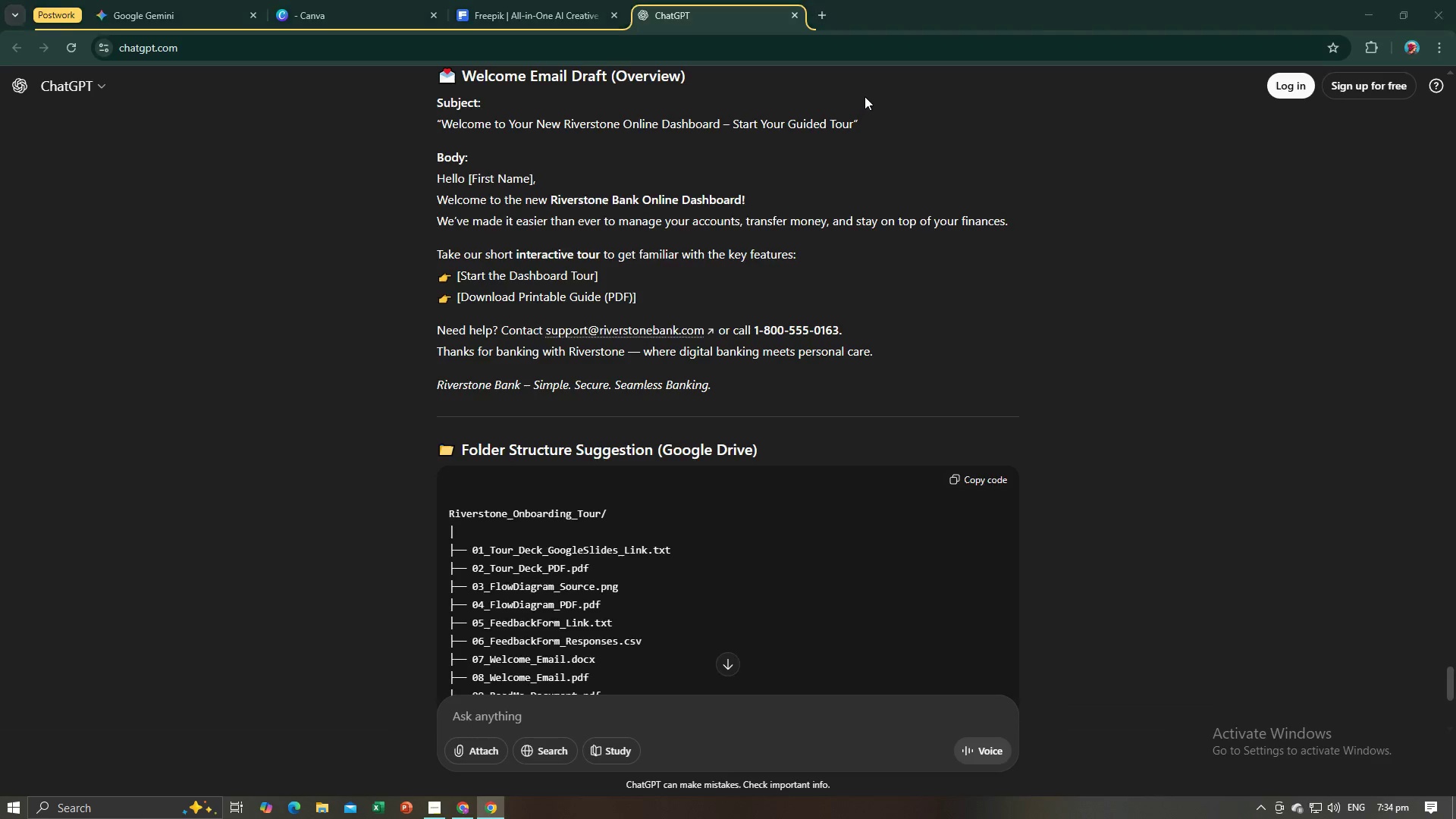 
key(Alt+Tab)
 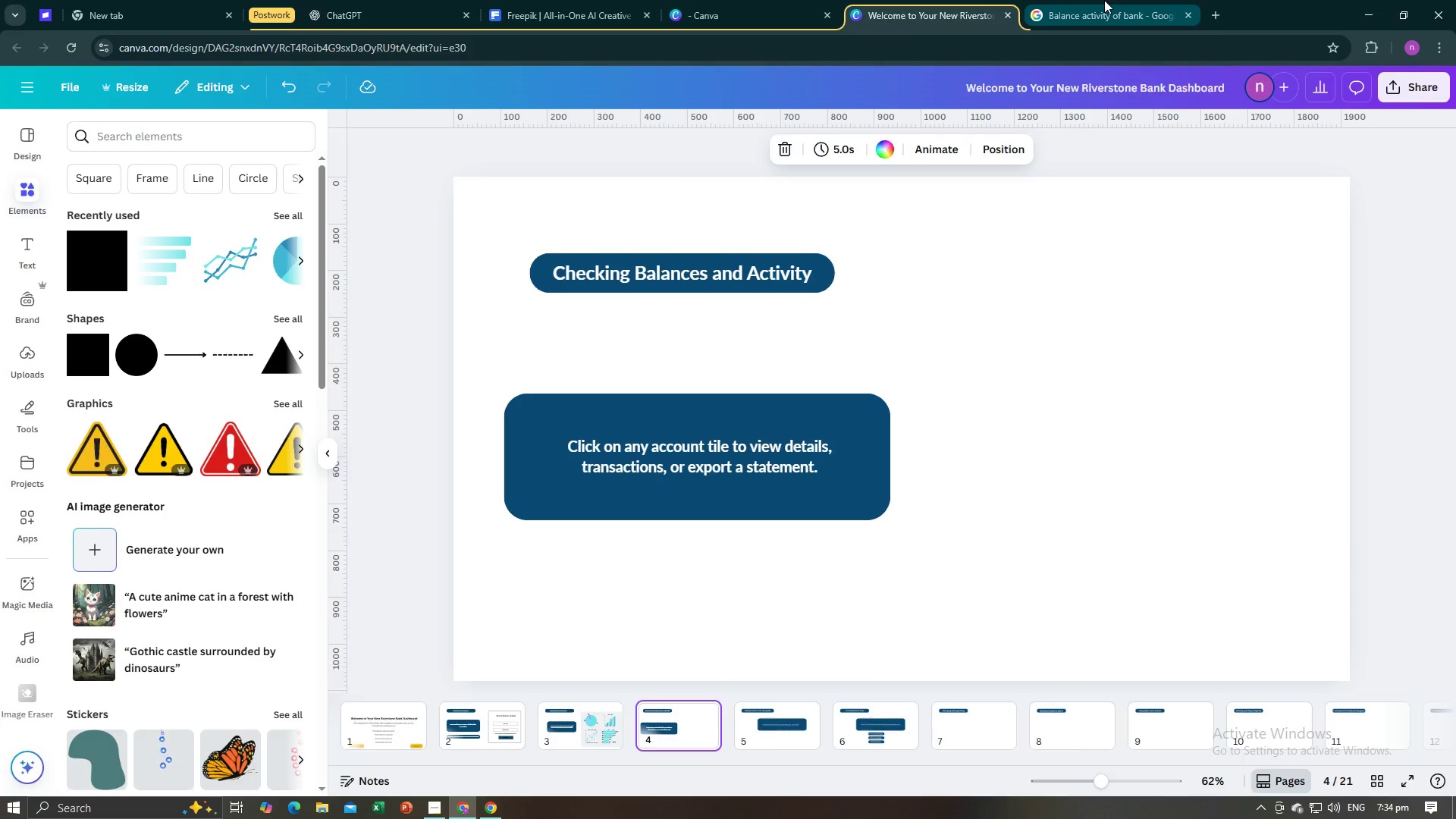 
left_click([1104, 0])
 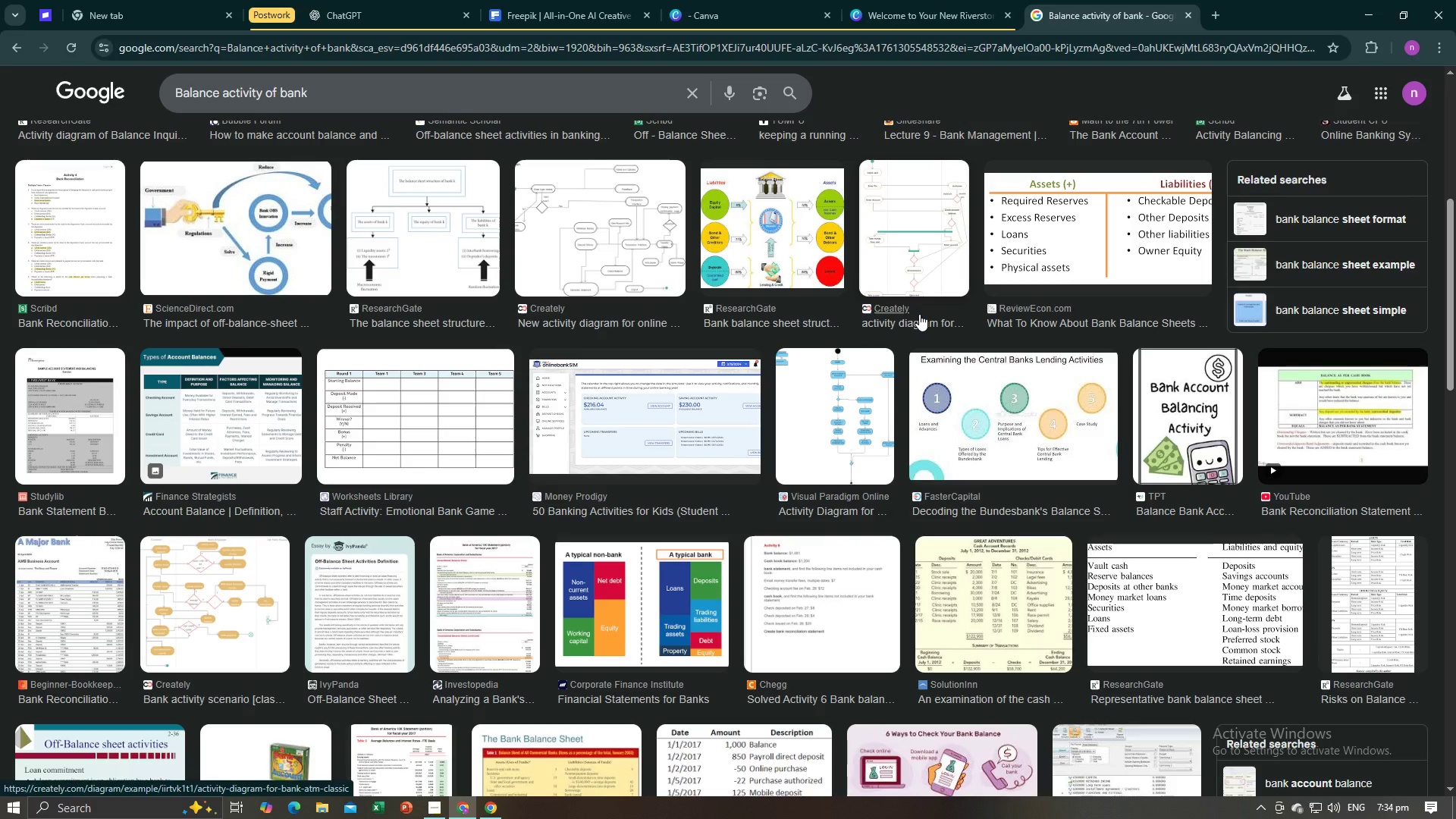 
wait(9.34)
 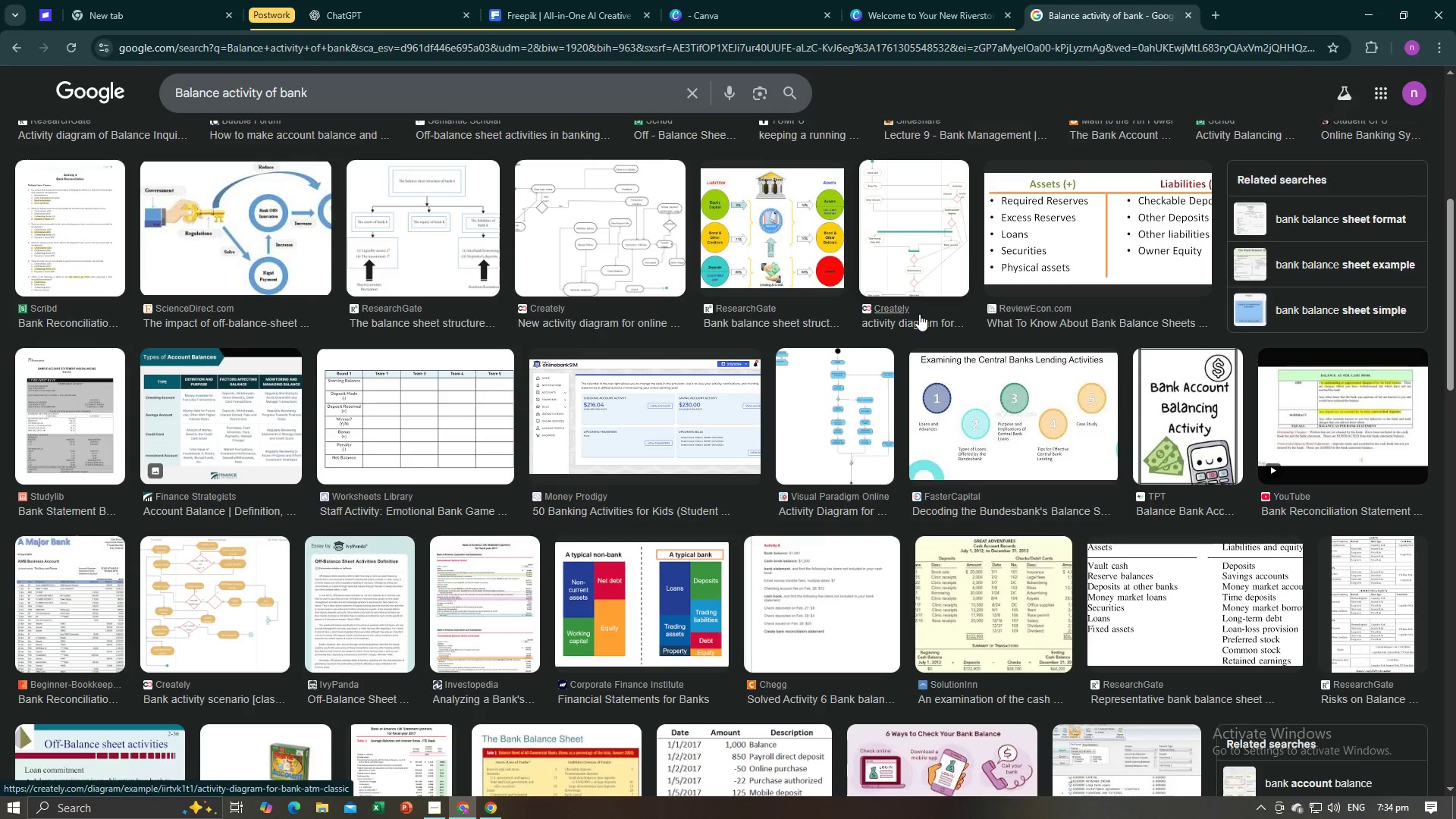 
left_click([620, 415])
 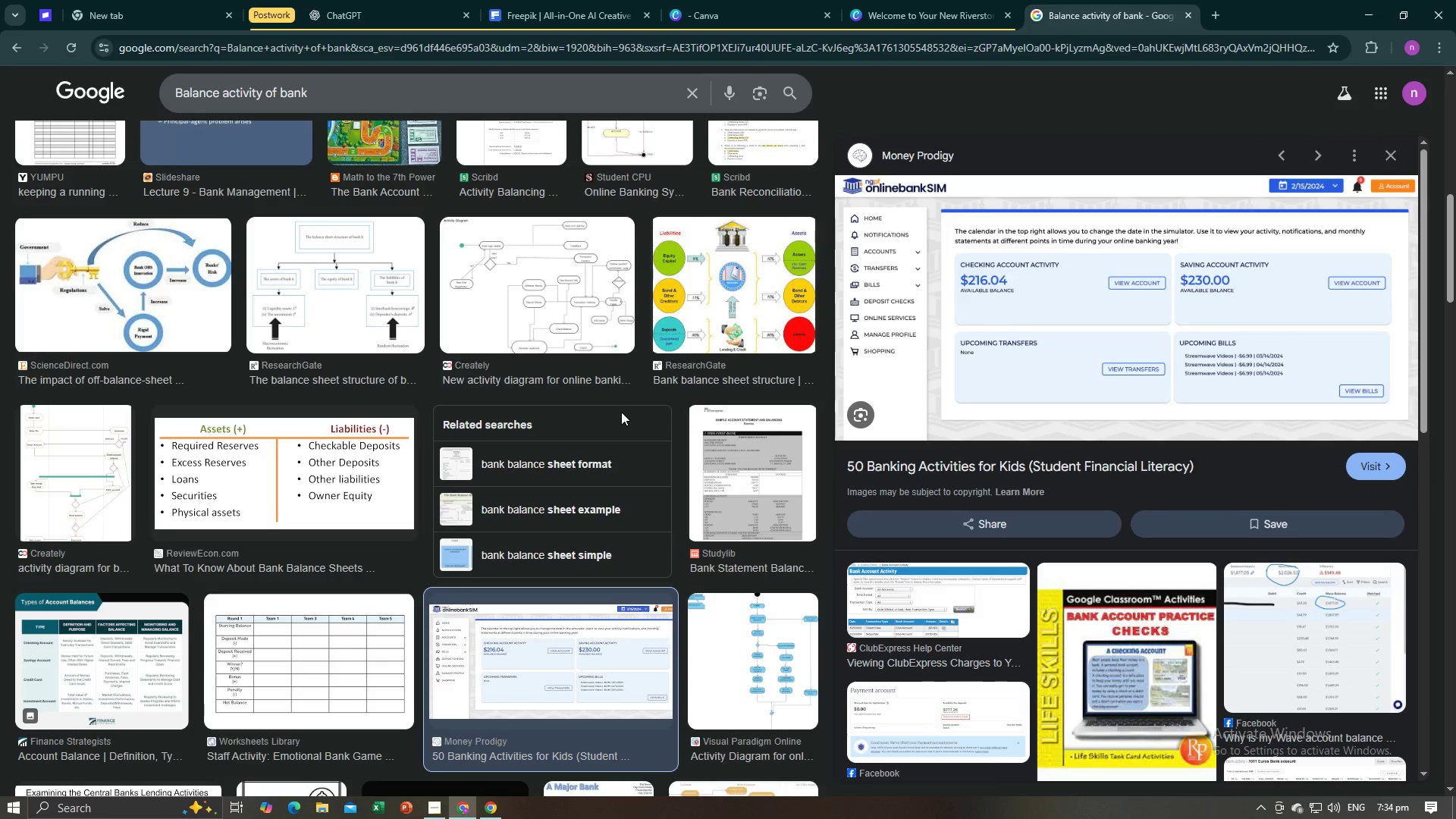 
wait(6.3)
 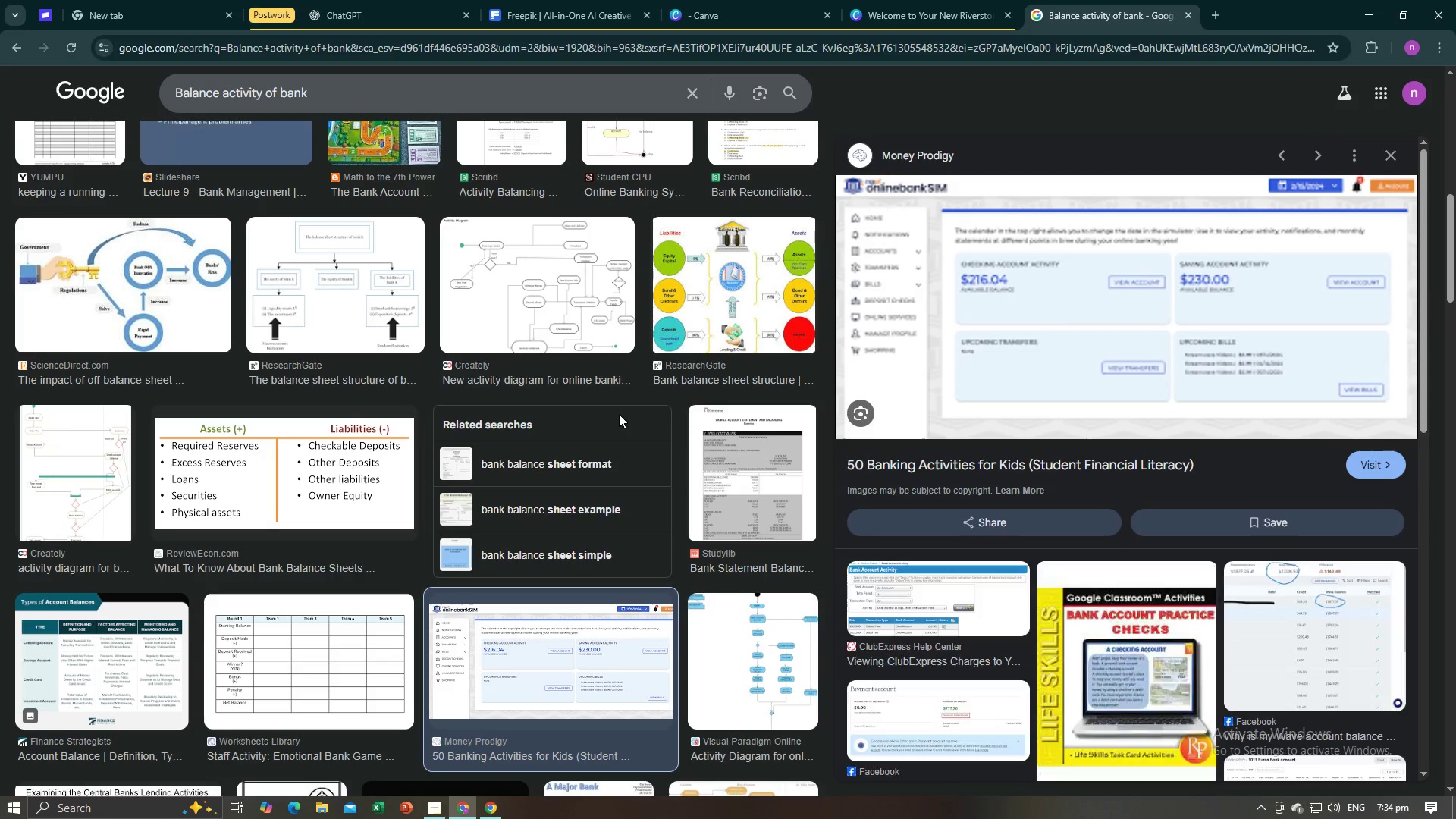 
key(Alt+AltLeft)
 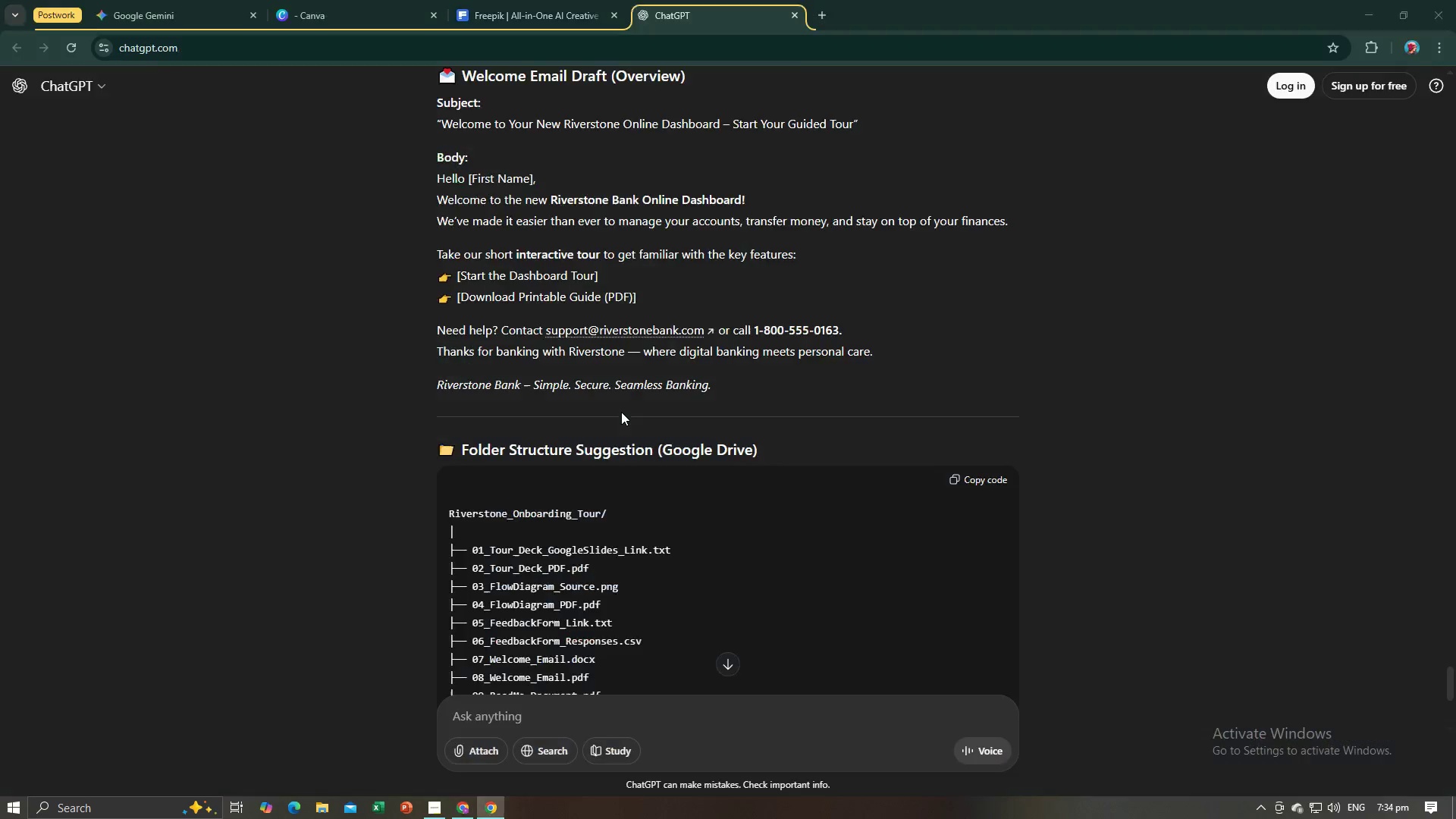 
key(Alt+Tab)